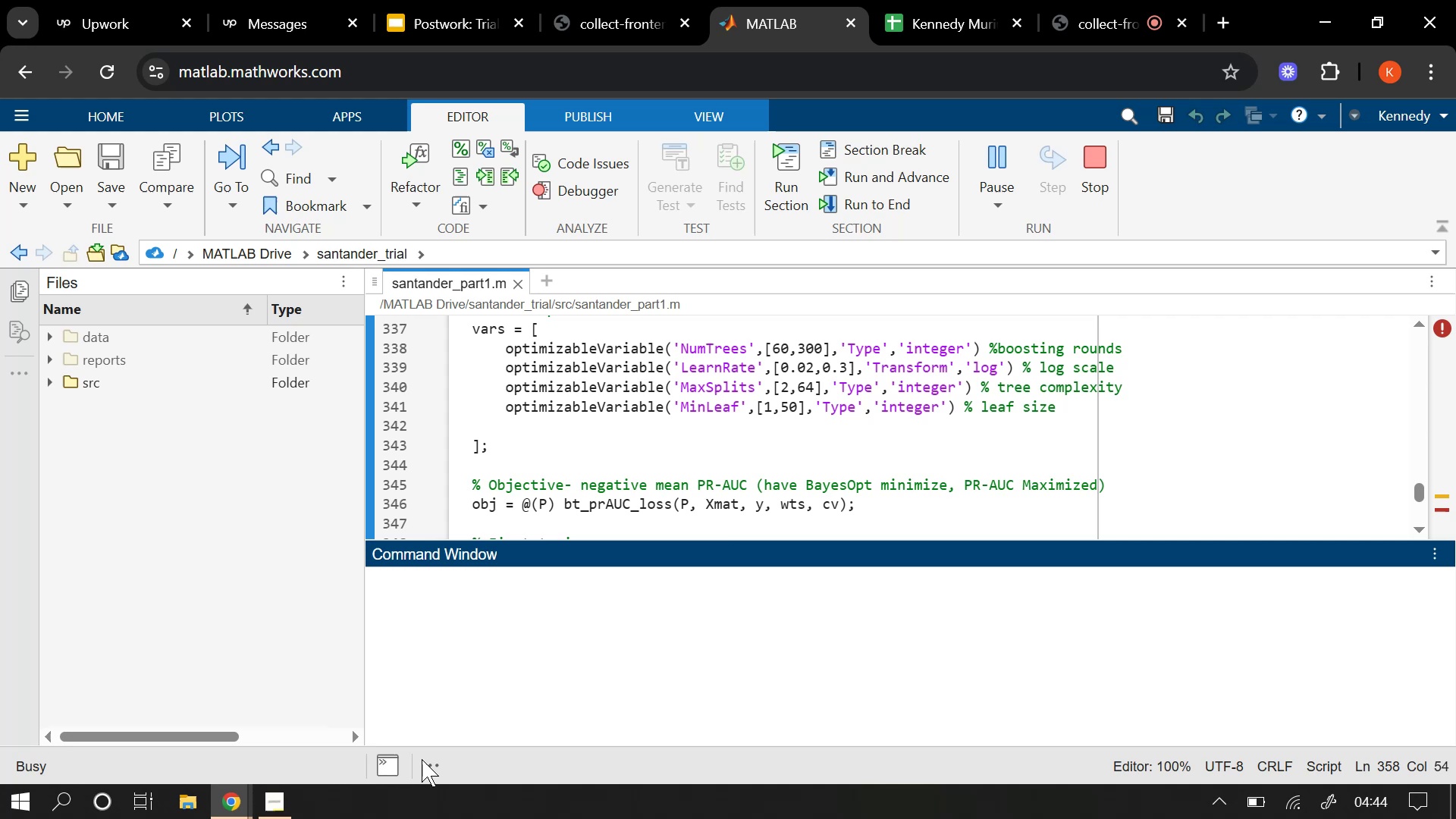 
left_click([387, 764])
 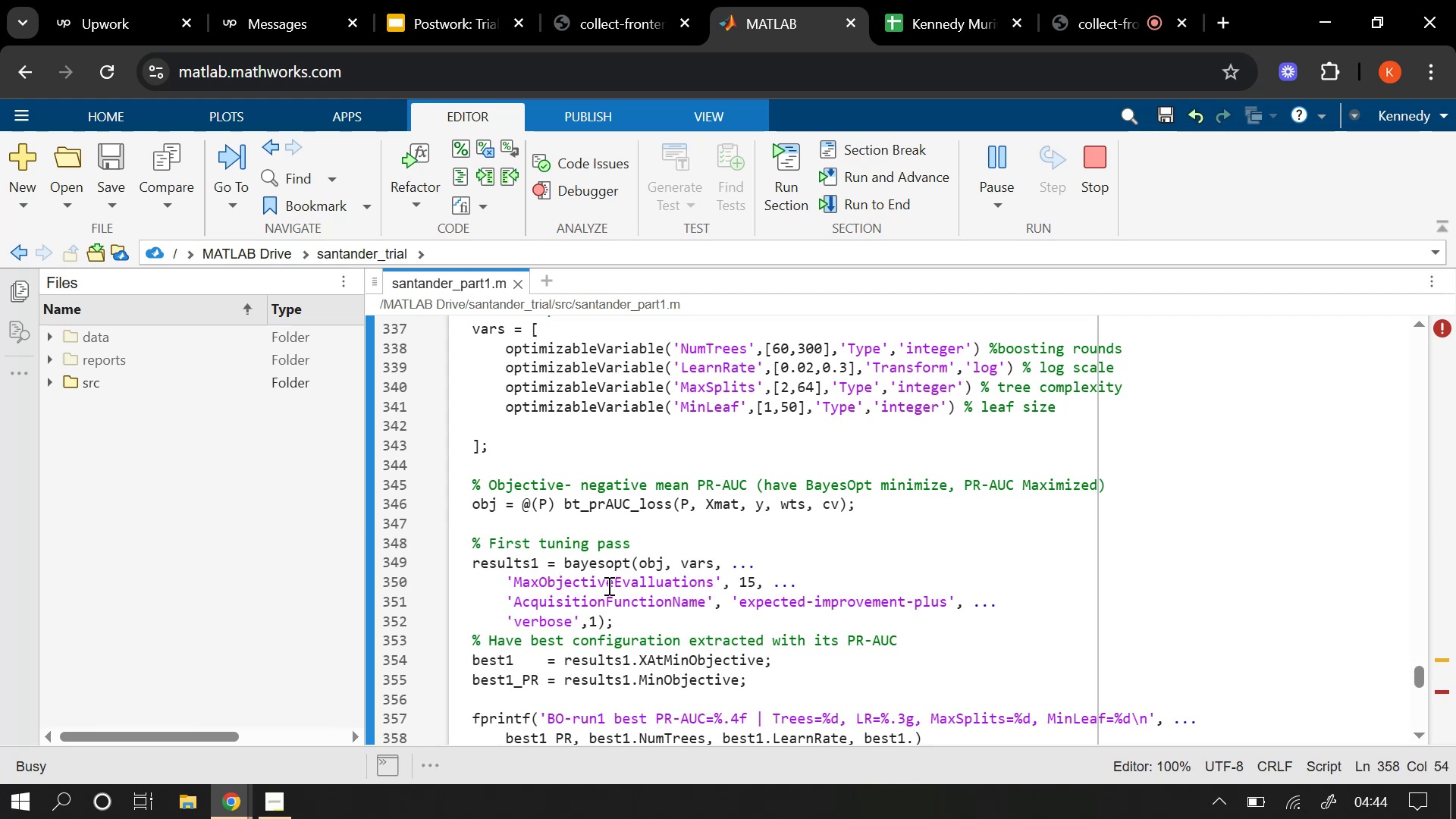 
scroll: coordinate [607, 585], scroll_direction: up, amount: 1.0
 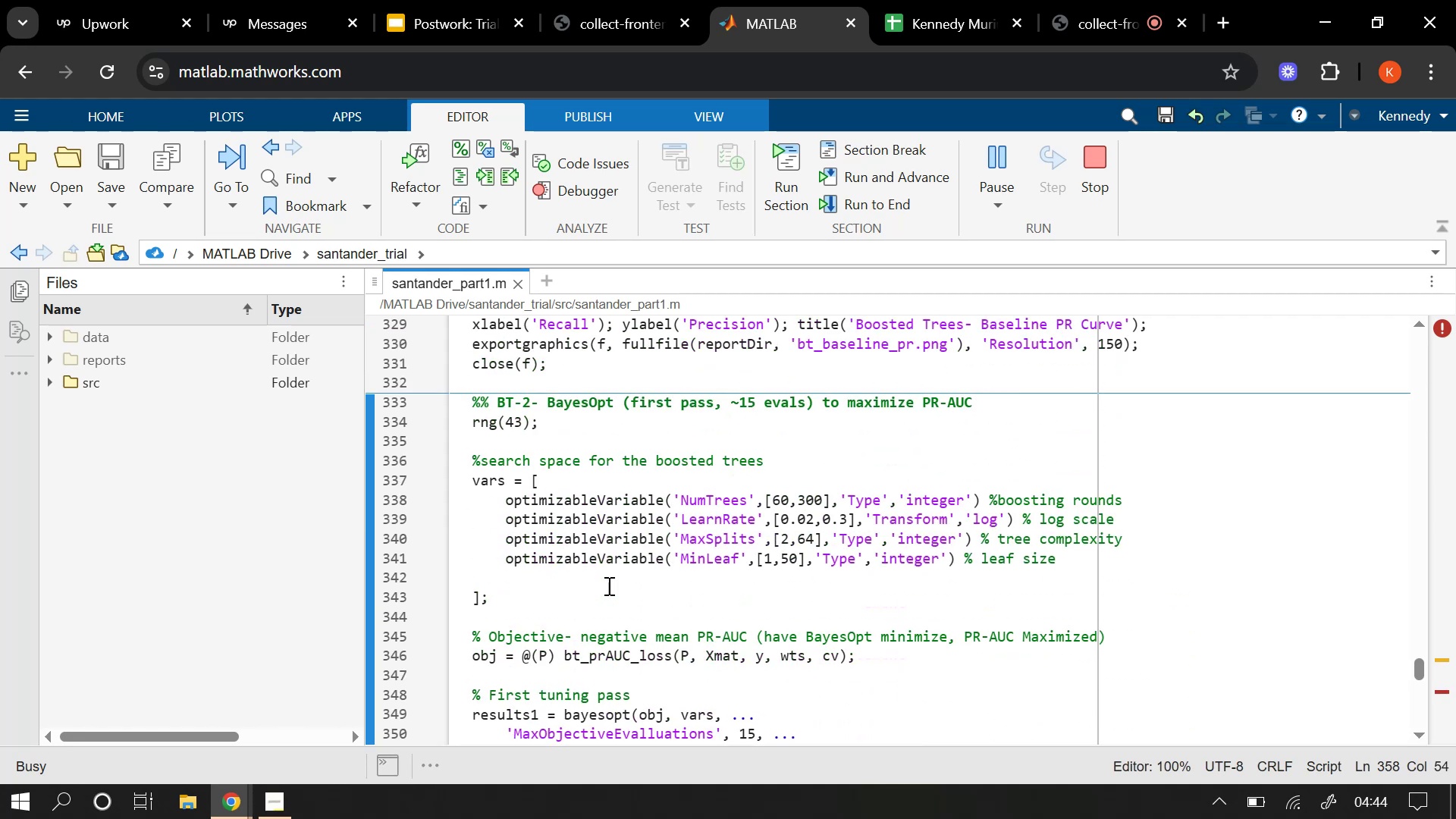 
scroll: coordinate [607, 585], scroll_direction: down, amount: 3.0
 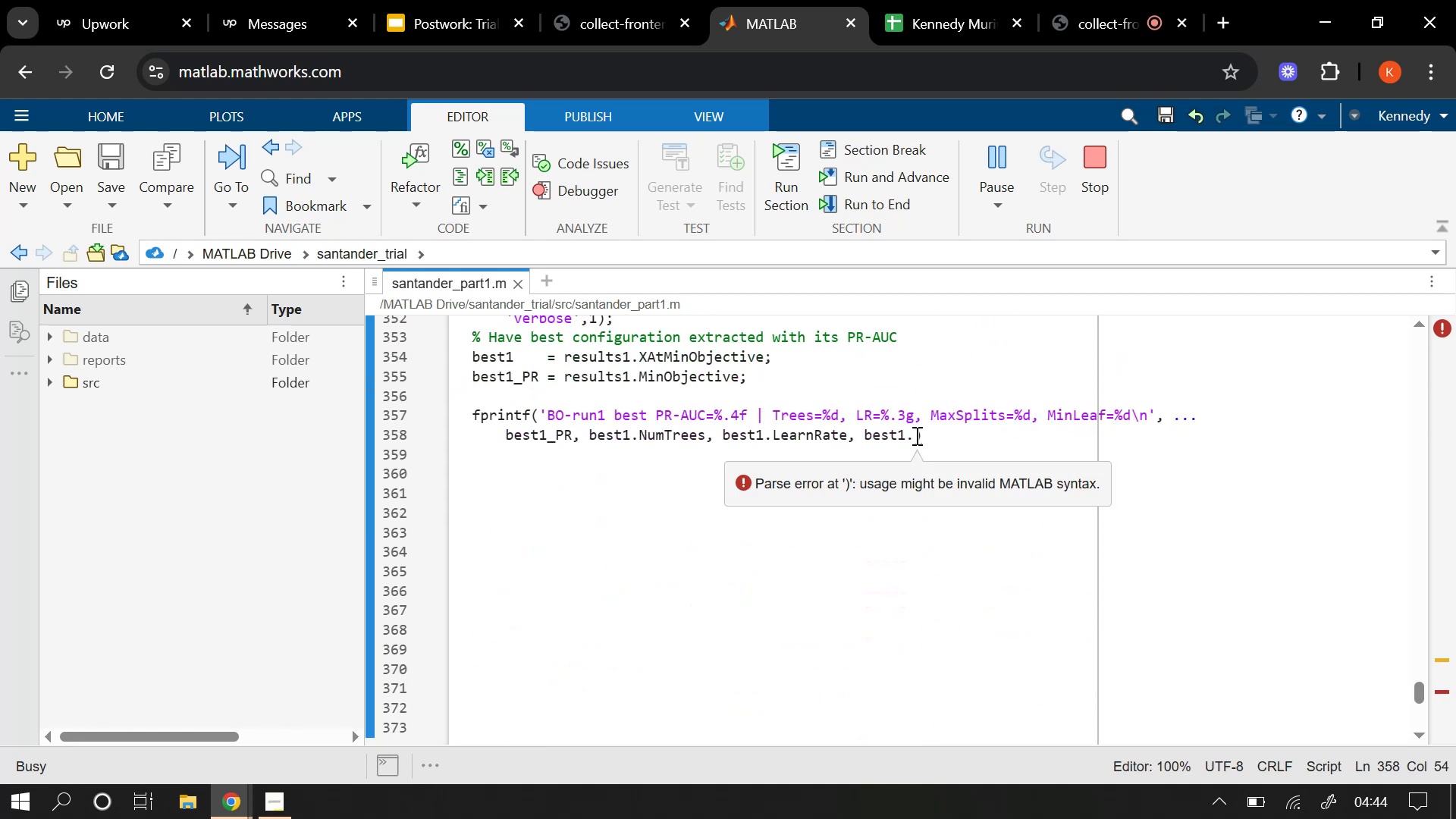 
left_click([915, 435])
 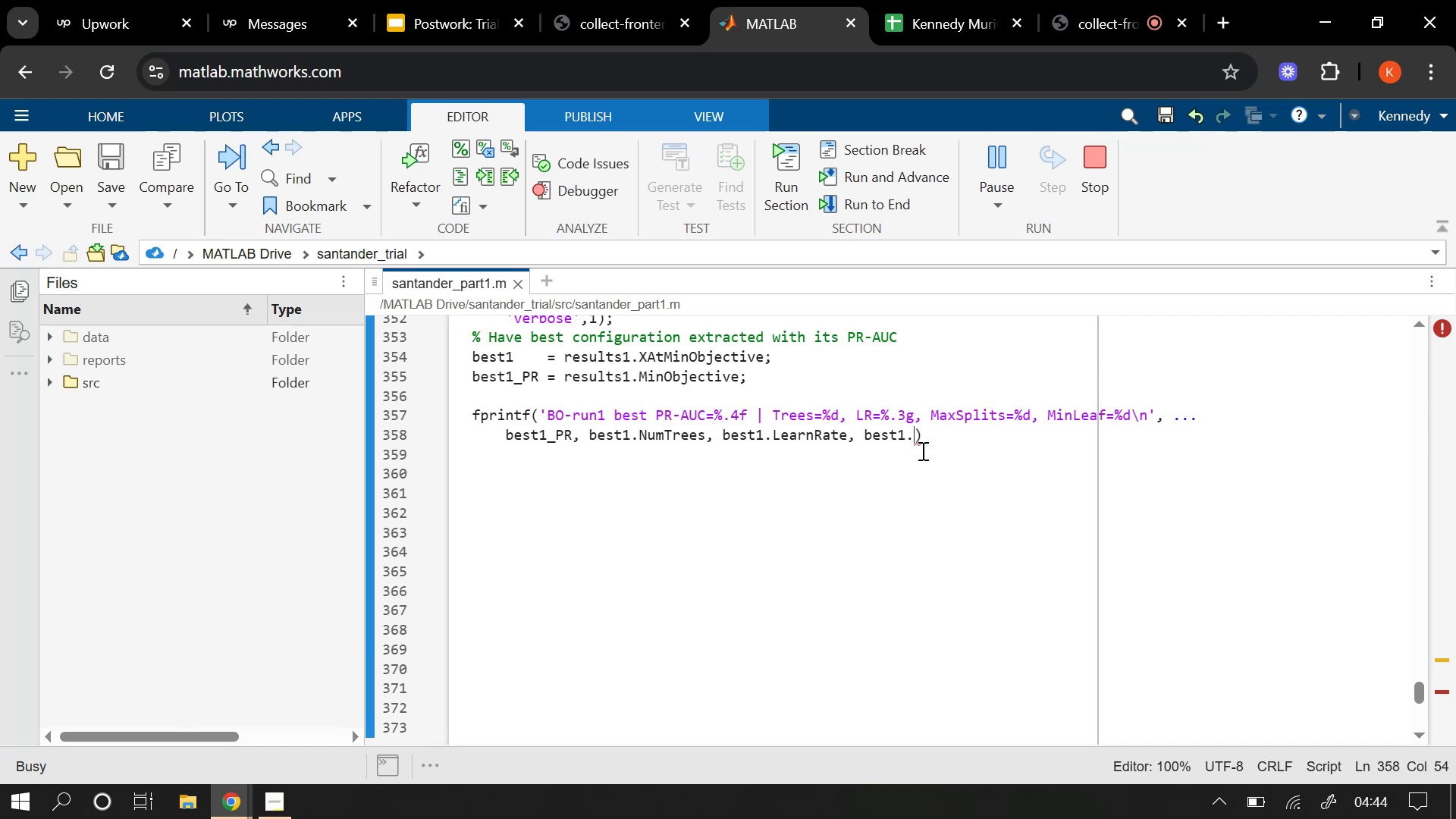 
left_click([949, 437])
 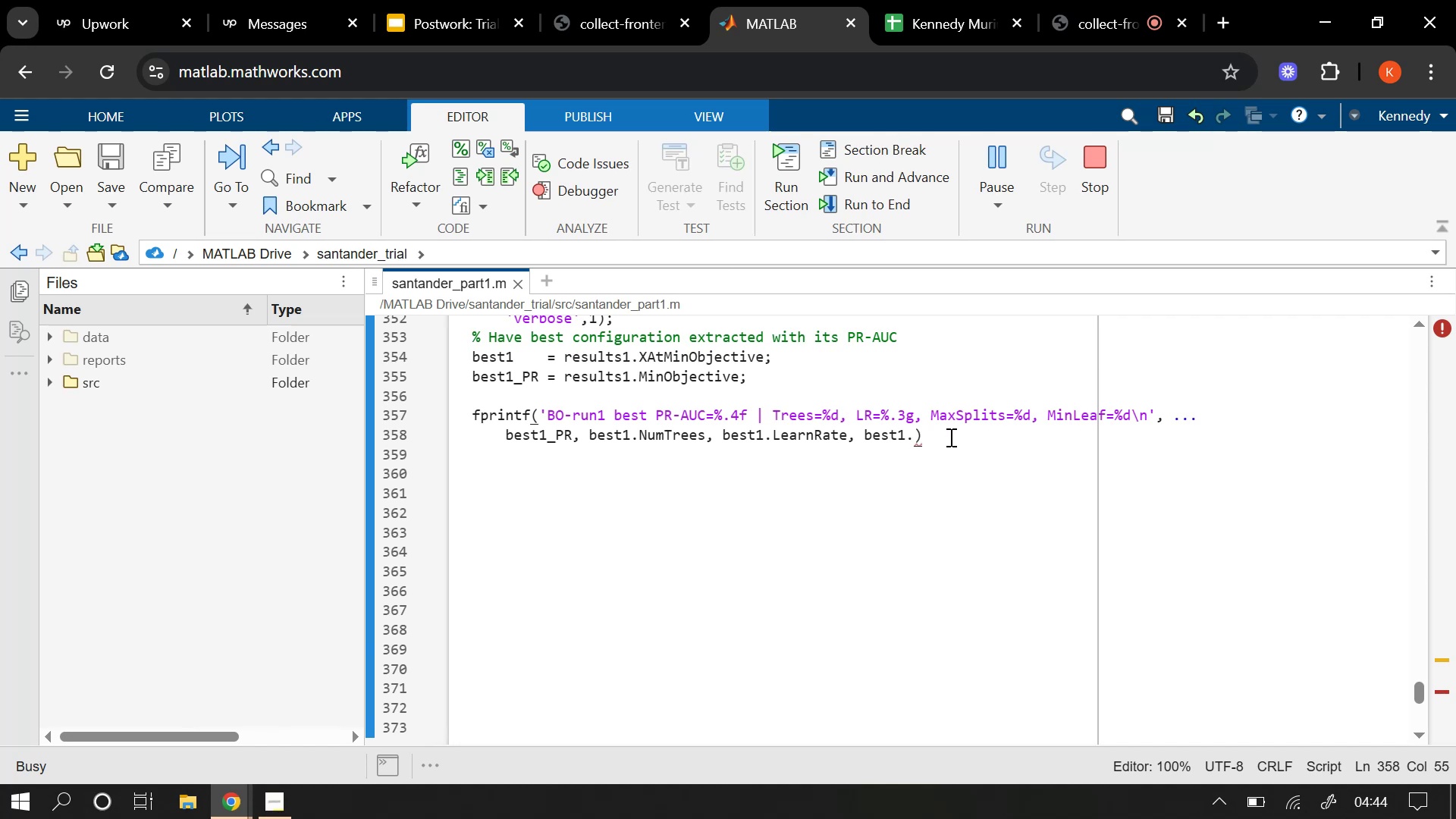 
key(Semicolon)
 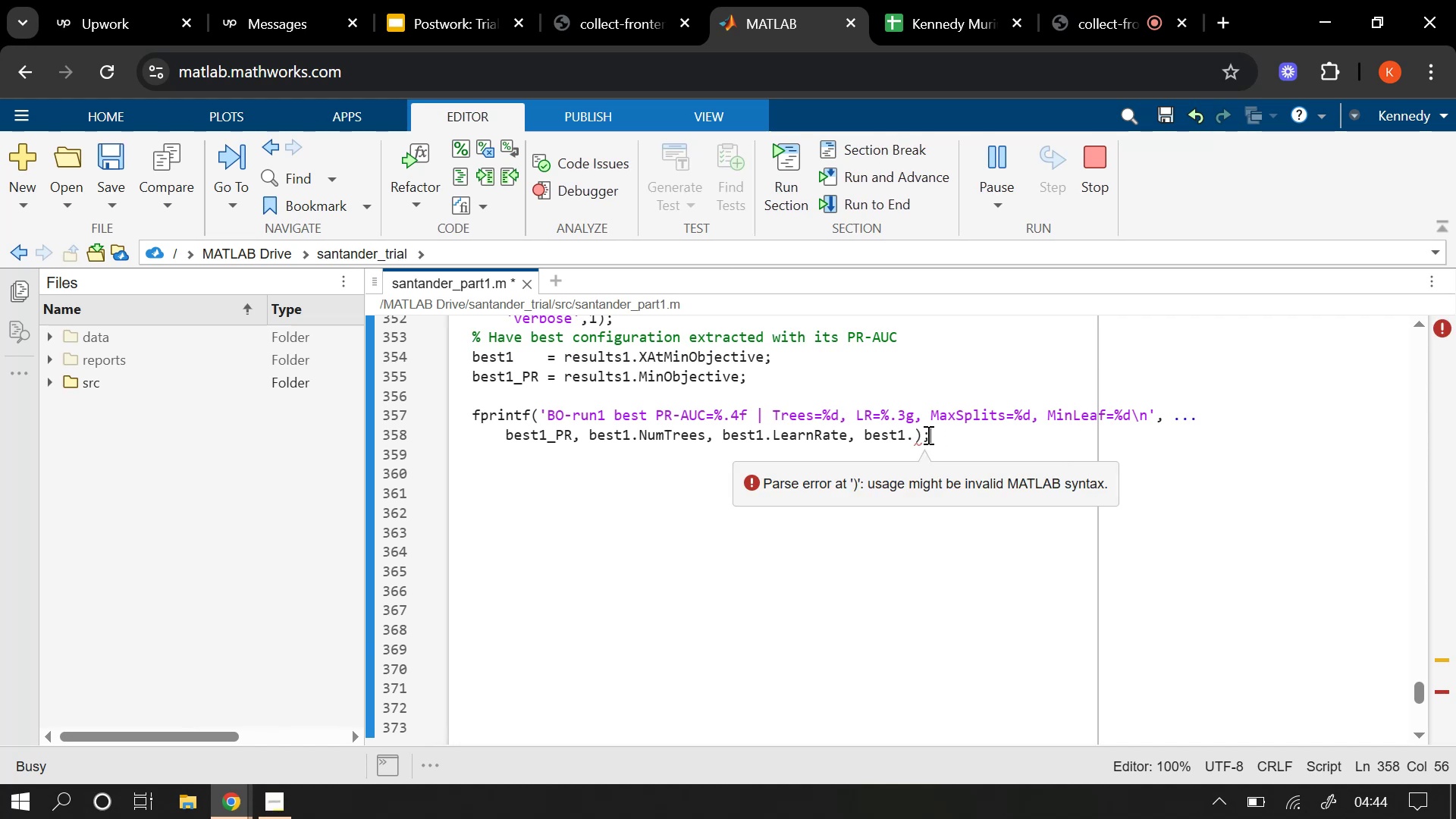 
left_click([909, 439])
 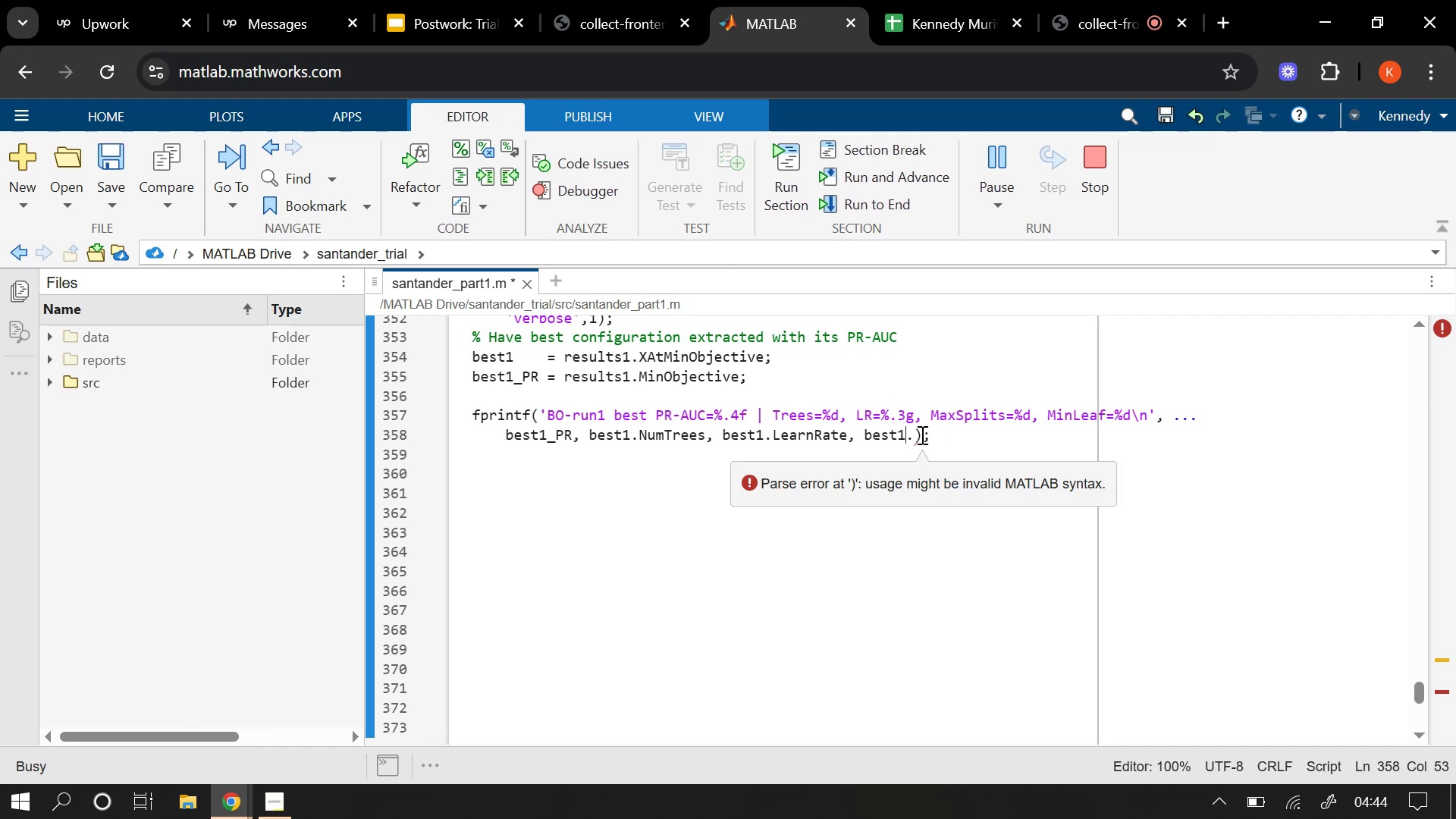 
left_click([914, 431])
 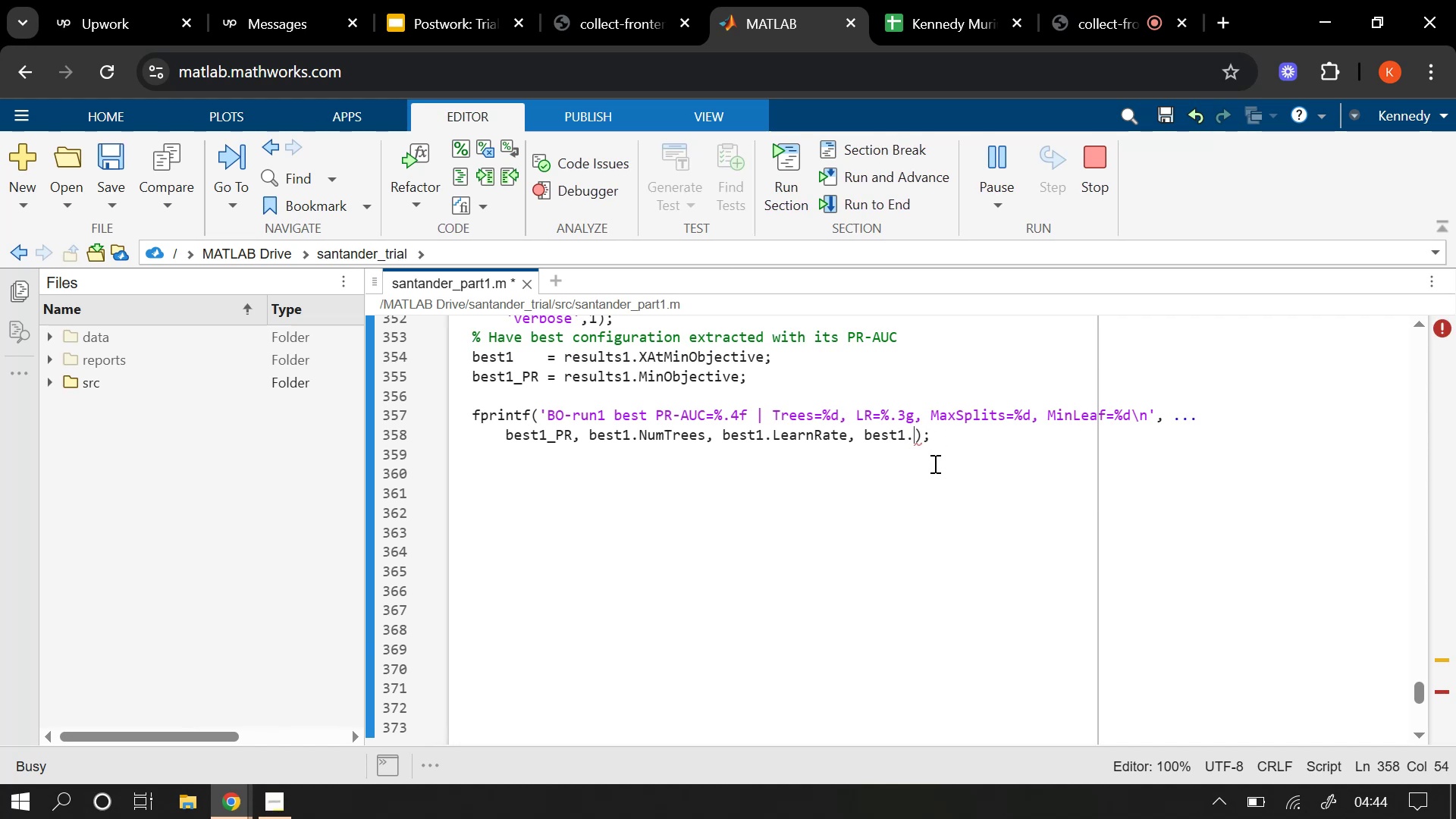 
type(MaxSplits, best1.)
 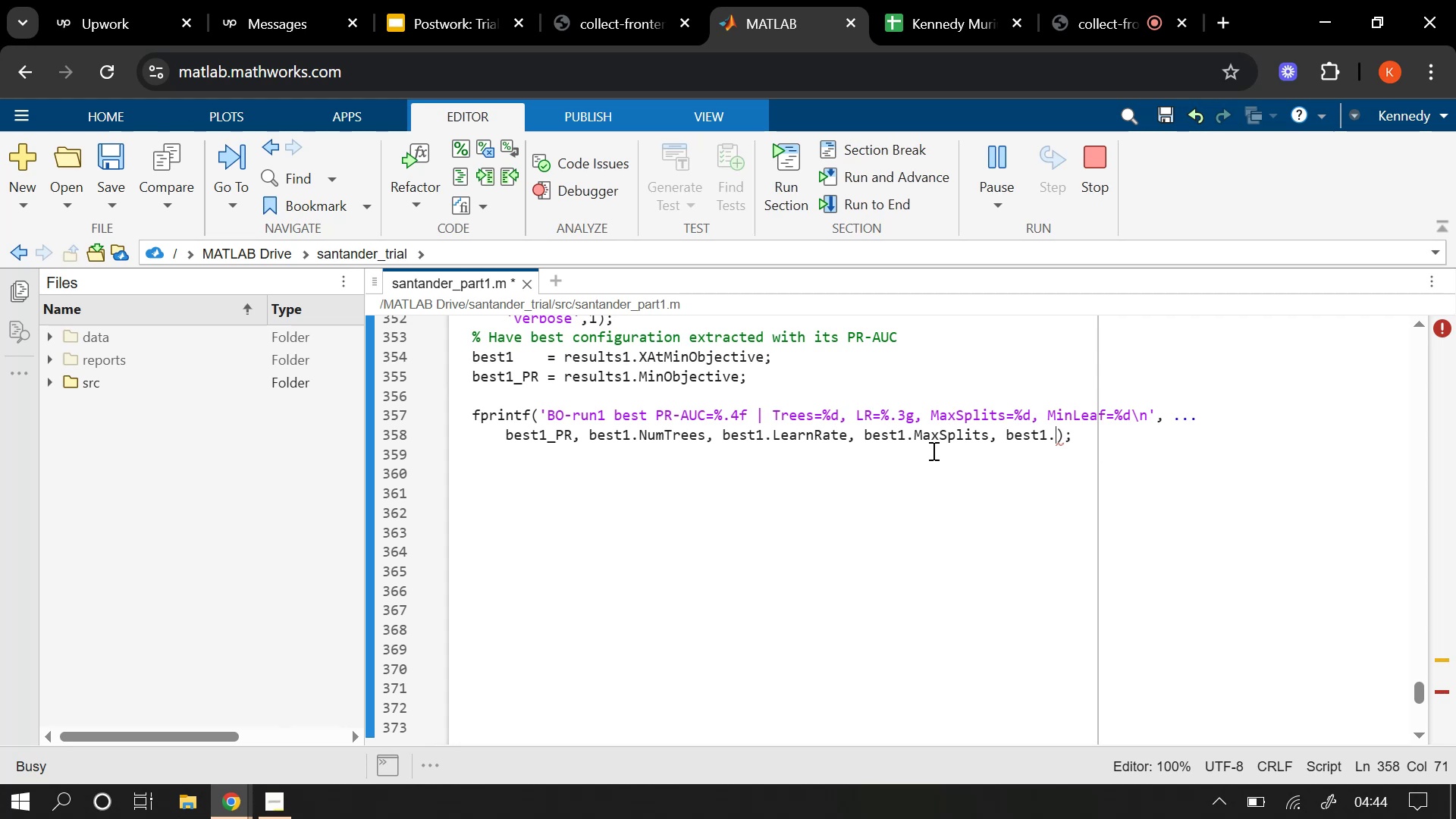 
scroll: coordinate [930, 435], scroll_direction: up, amount: 2.0
 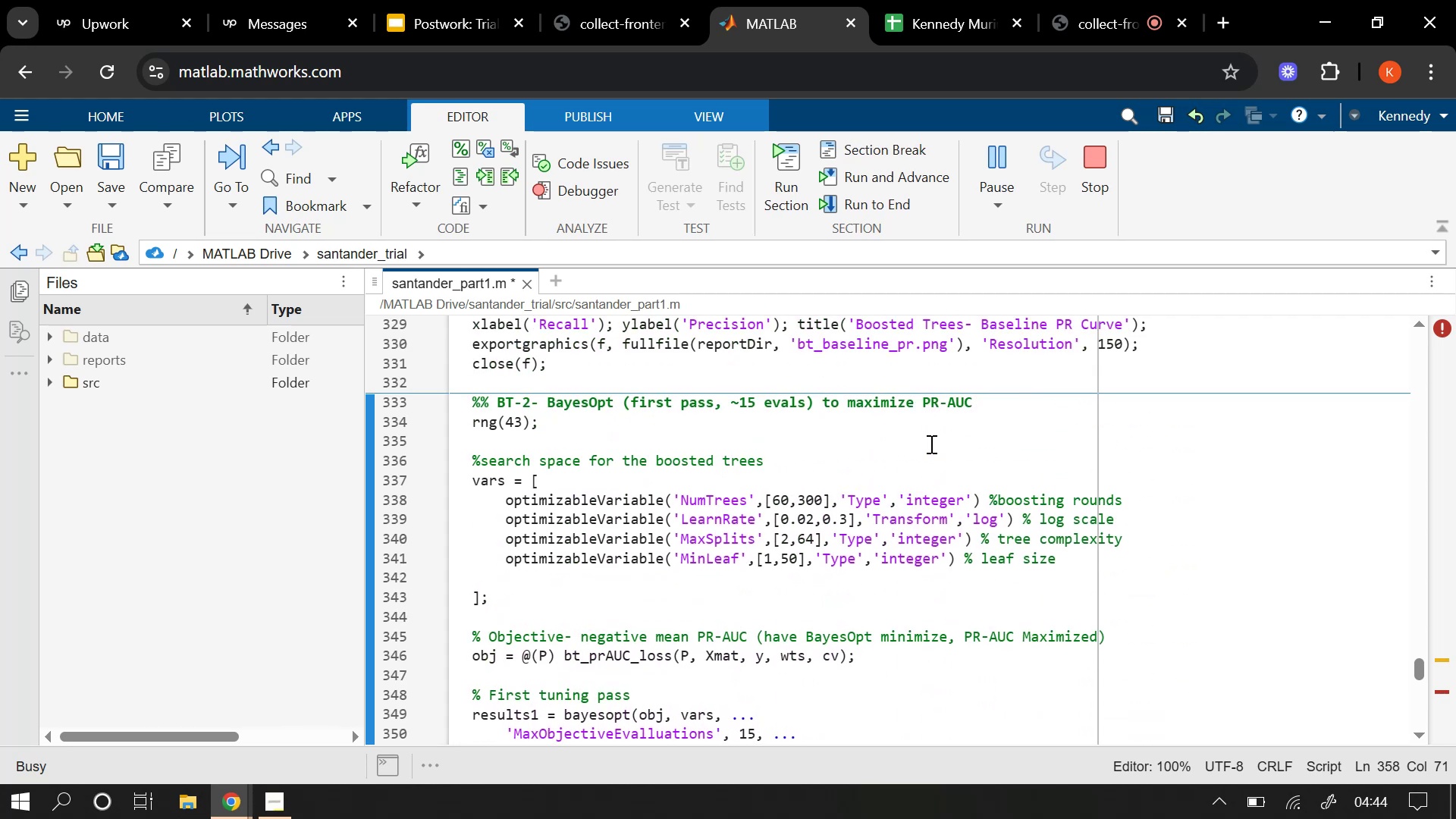 
scroll: coordinate [930, 444], scroll_direction: down, amount: 2.0
 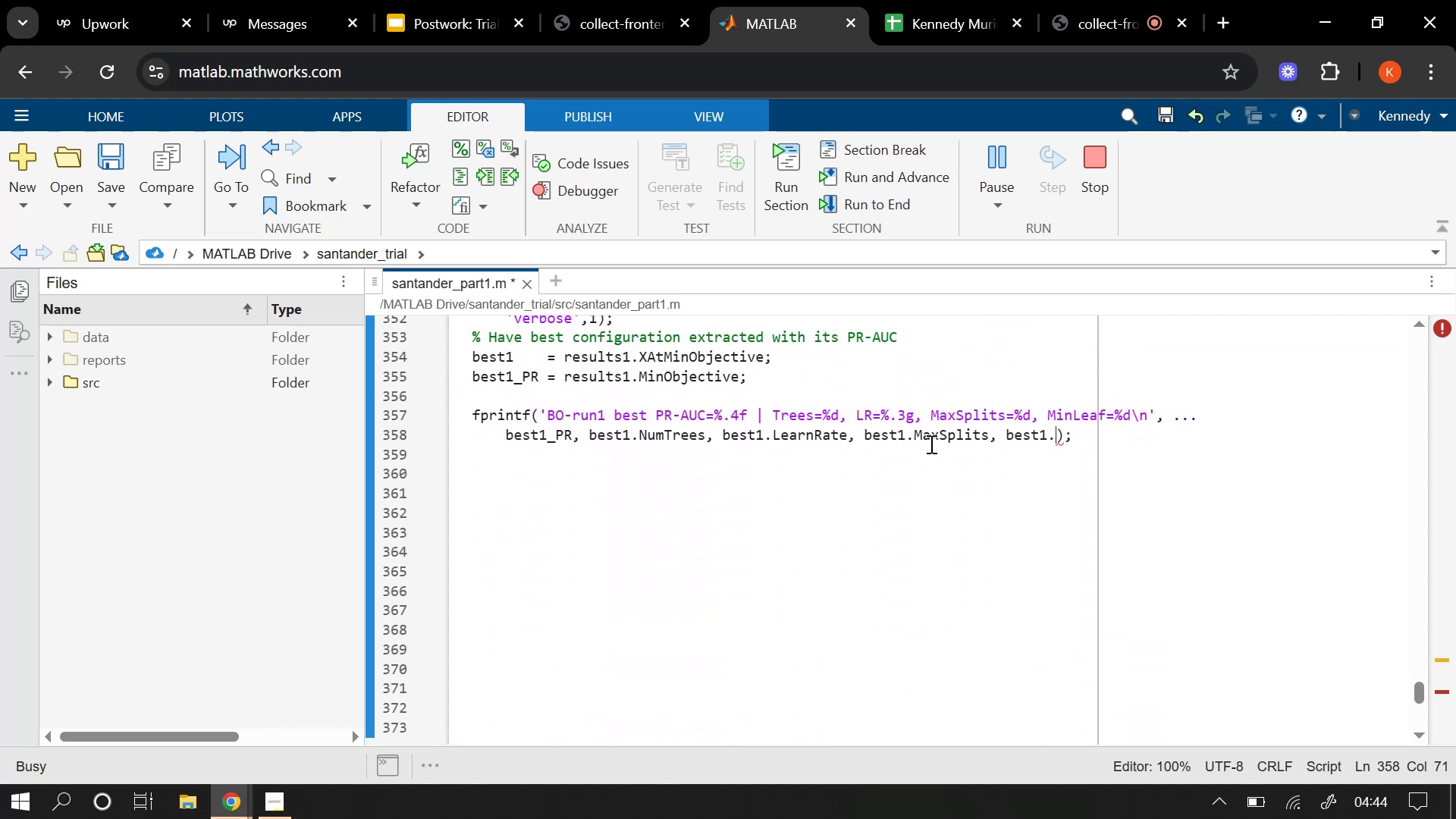 
type(MinLeaf)
 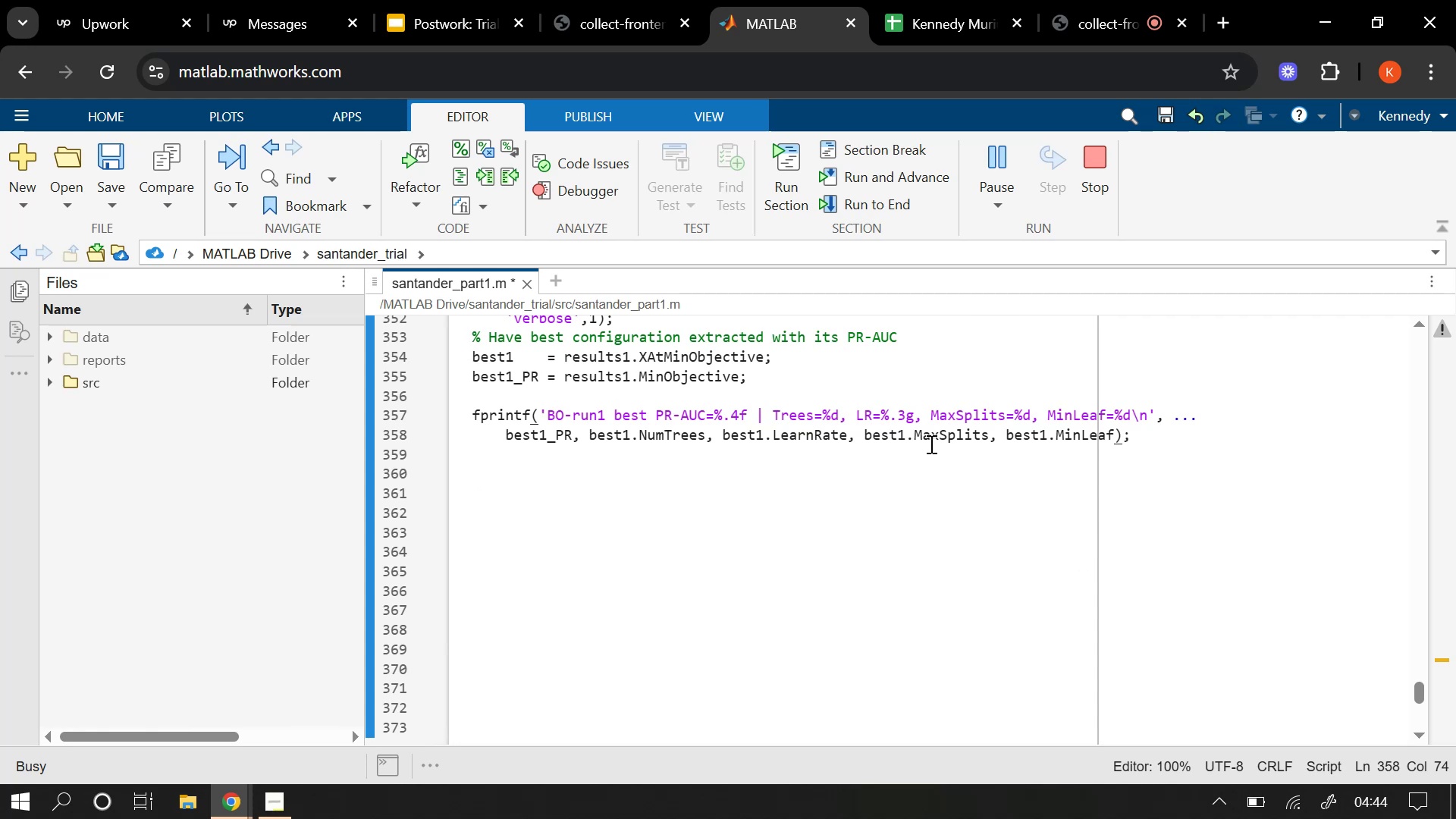 
key(ArrowRight)
 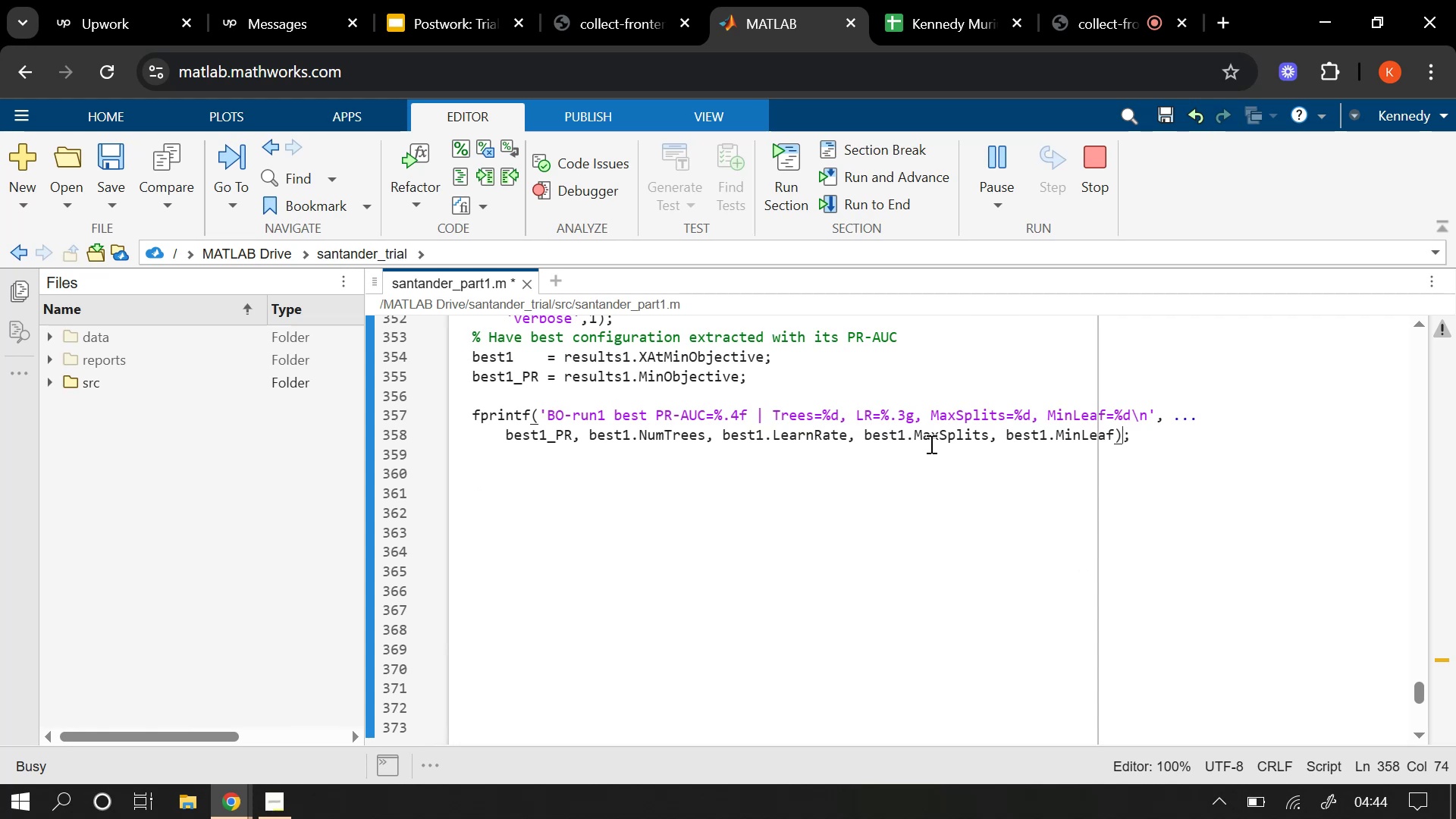 
key(ArrowRight)
 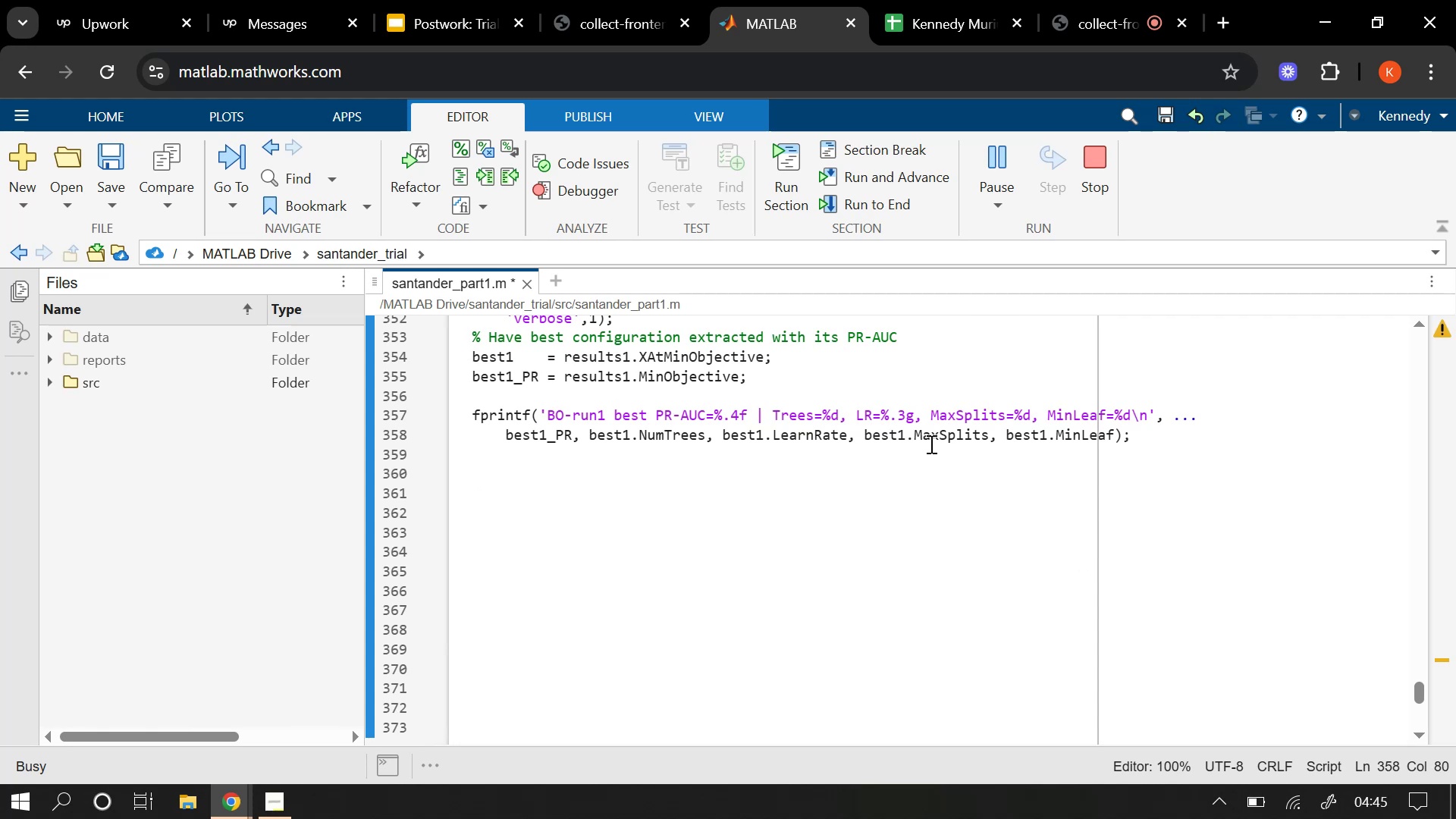 
key(Enter)
 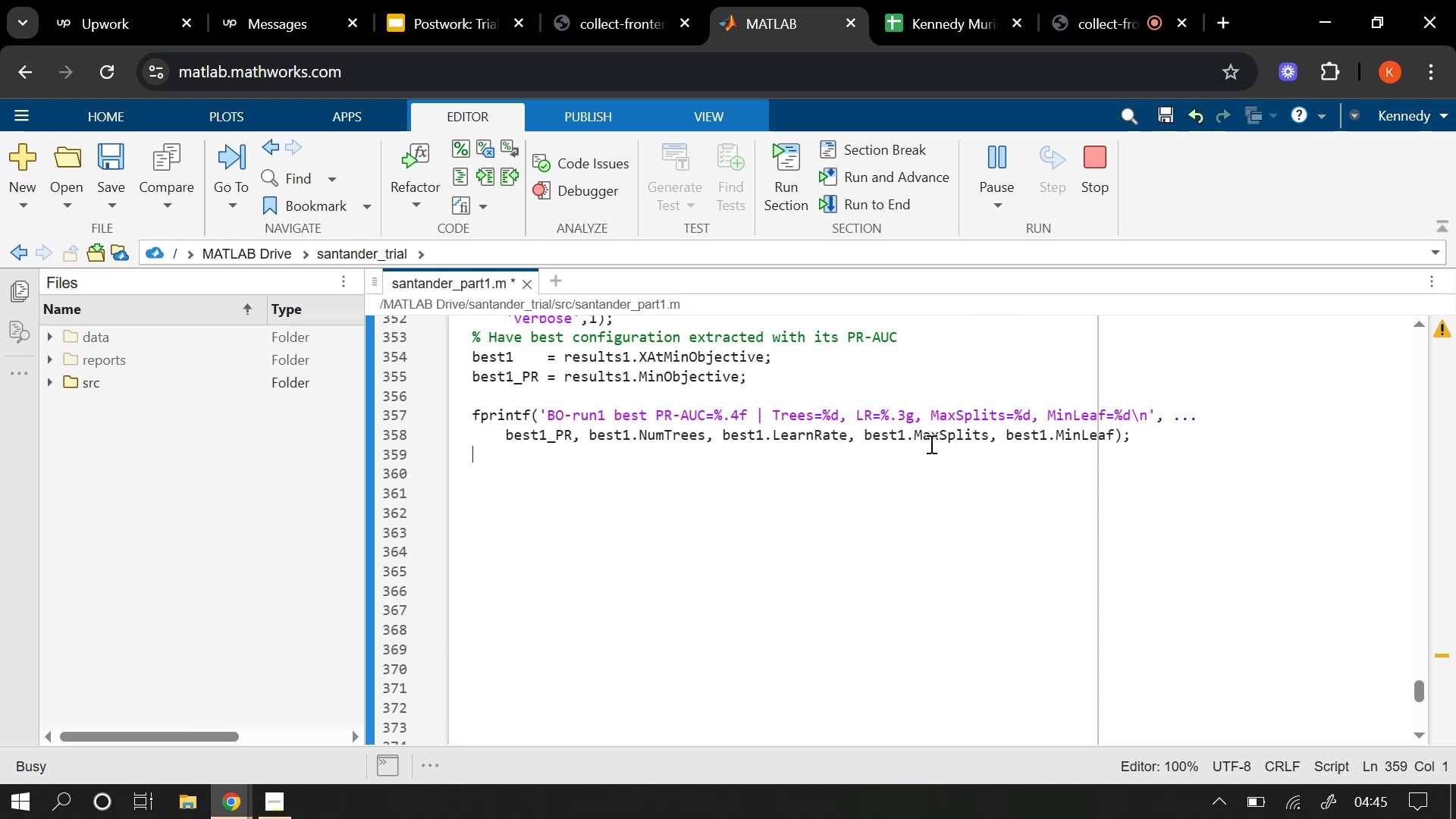 
wait(6.17)
 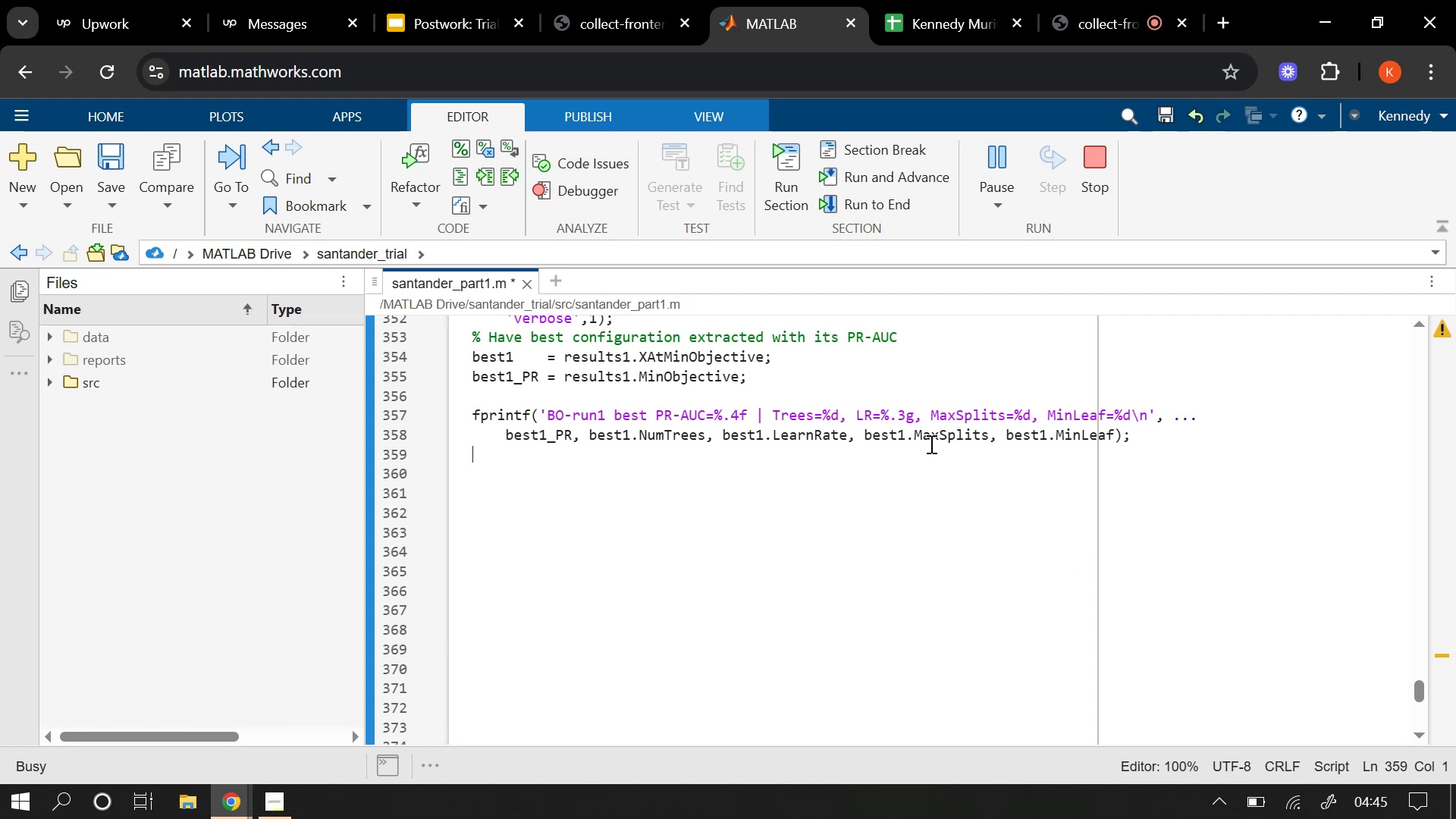 
key(Shift+5)
 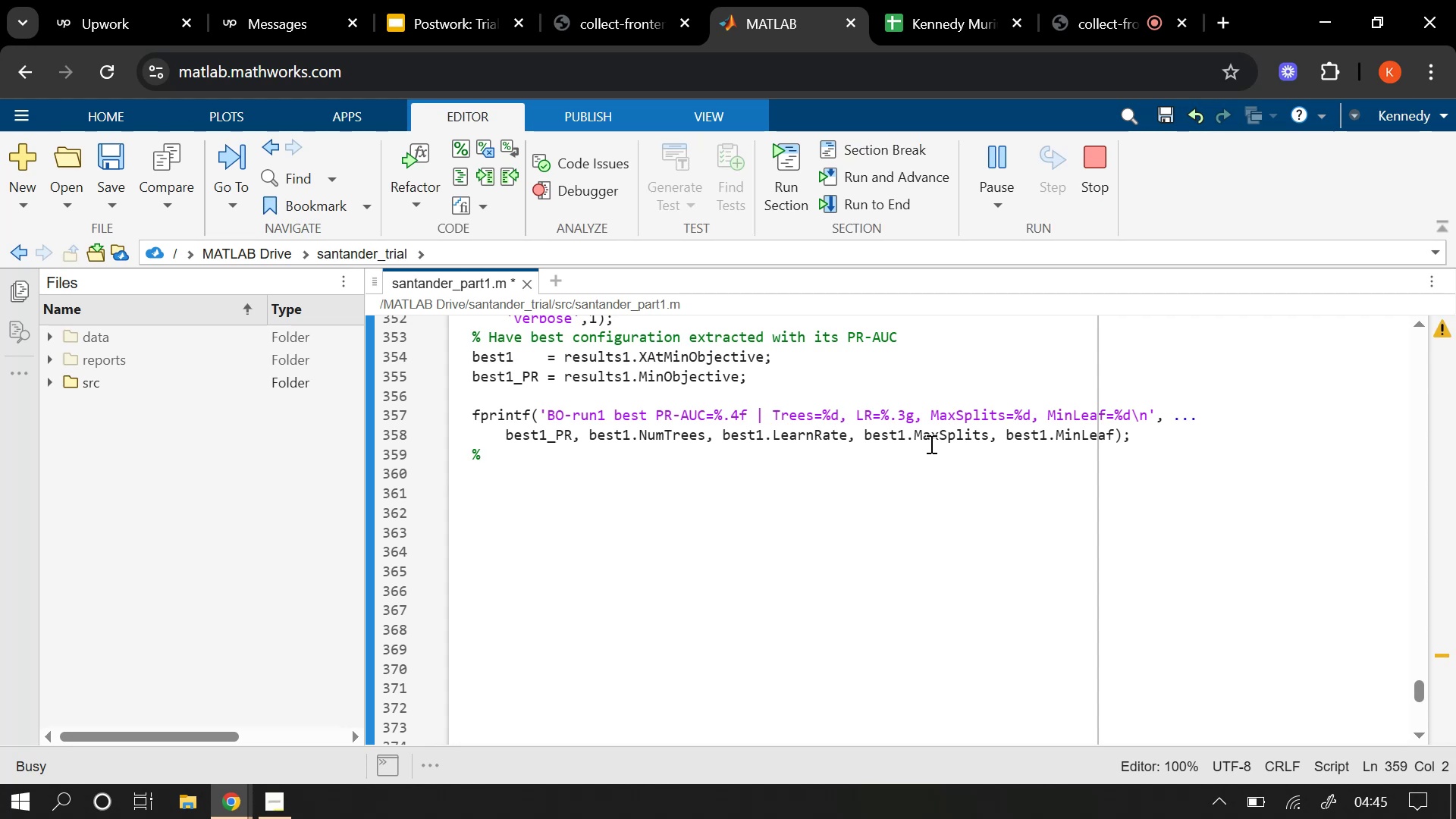 
key(Space)
 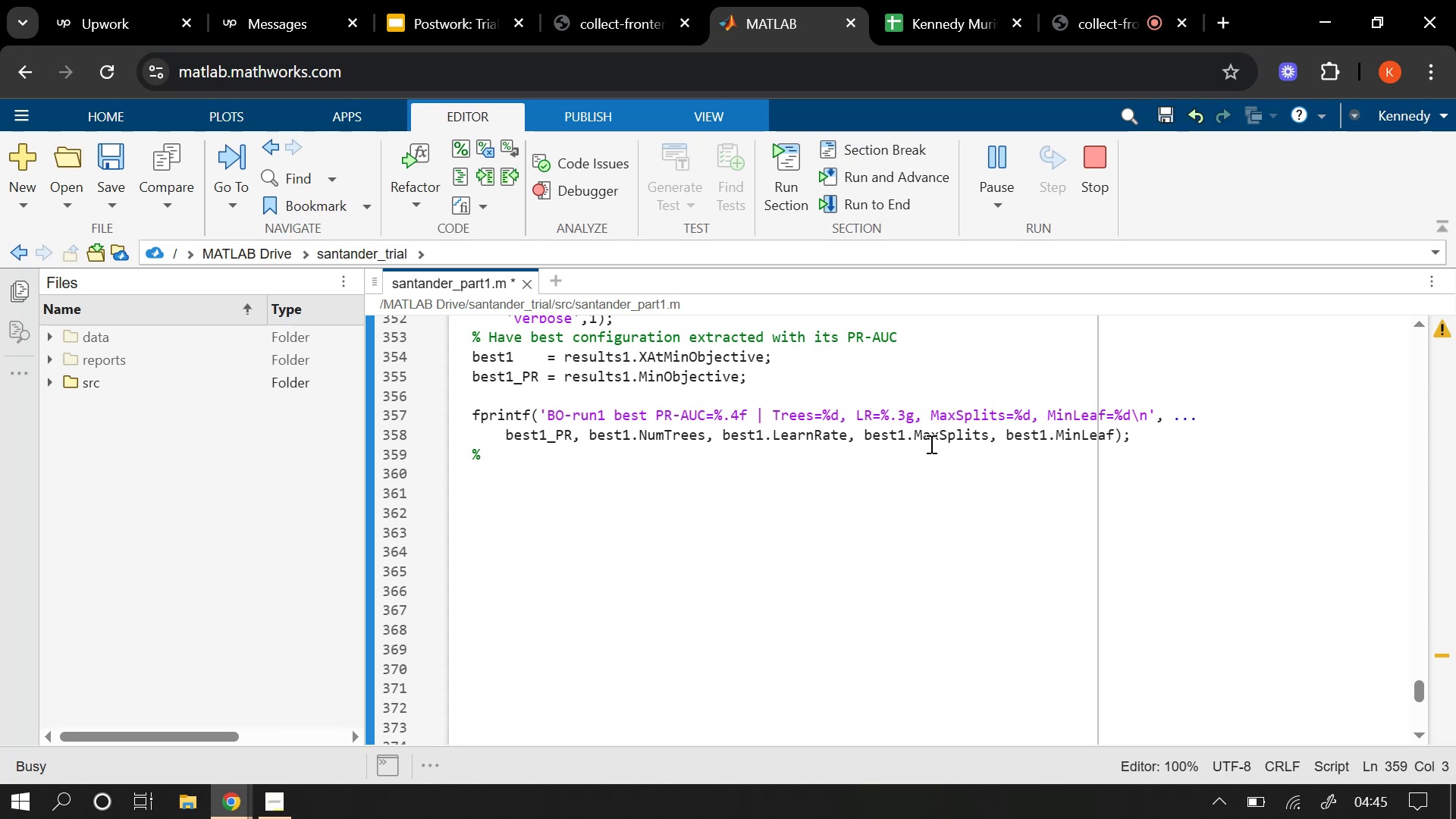 
type(Tuning run persisted for audit)
 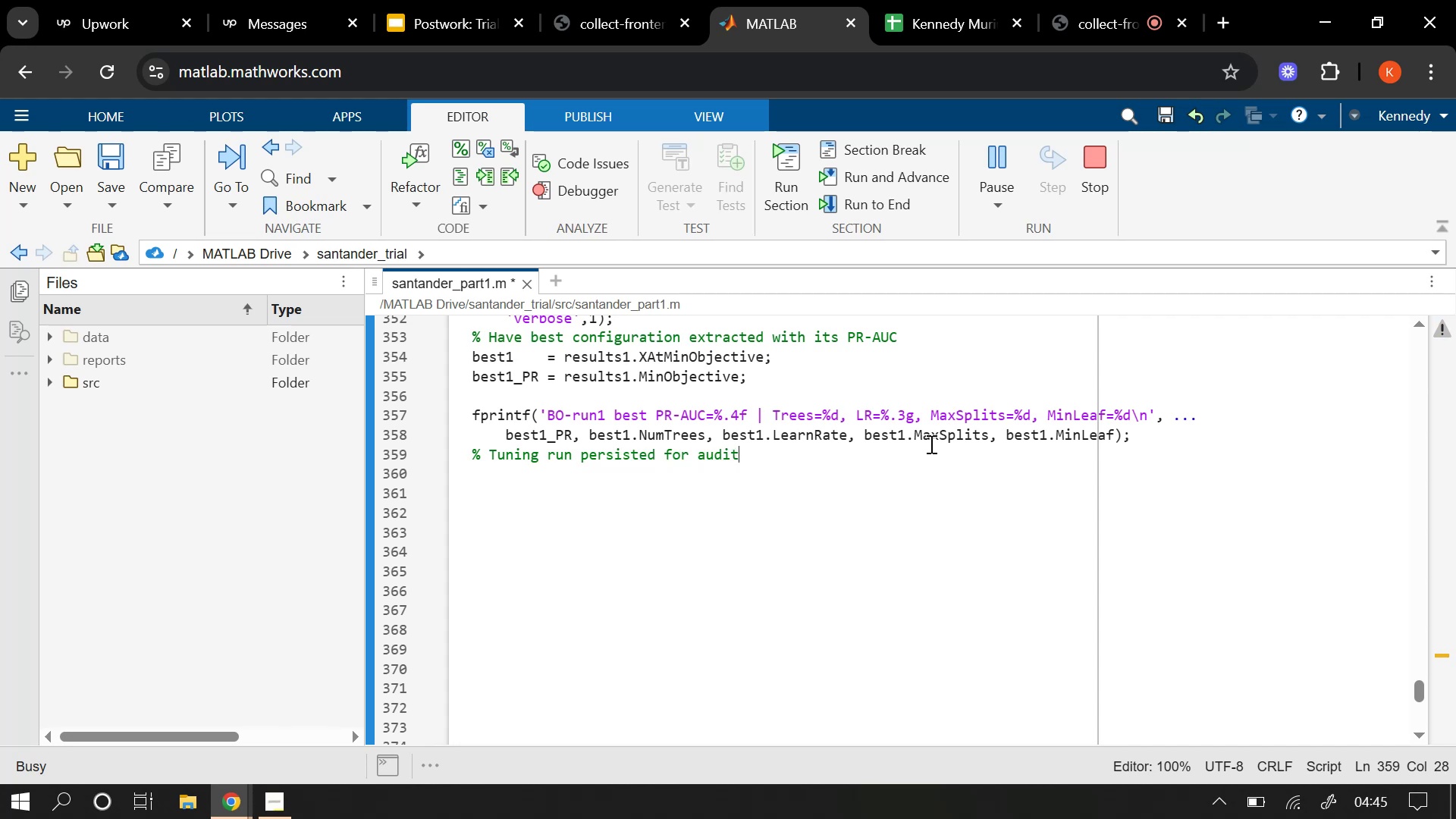 
key(Enter)
 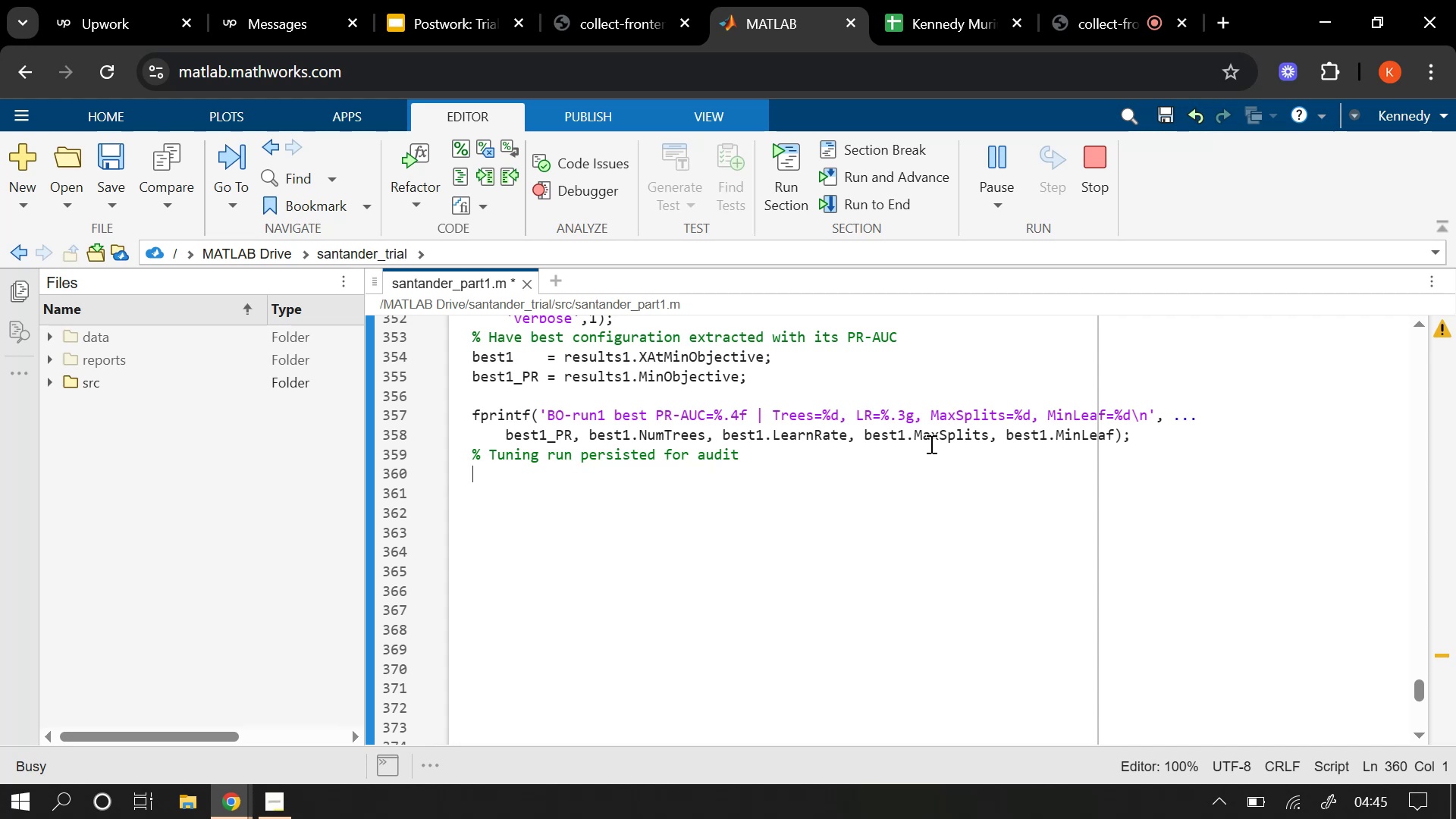 
wait(5.34)
 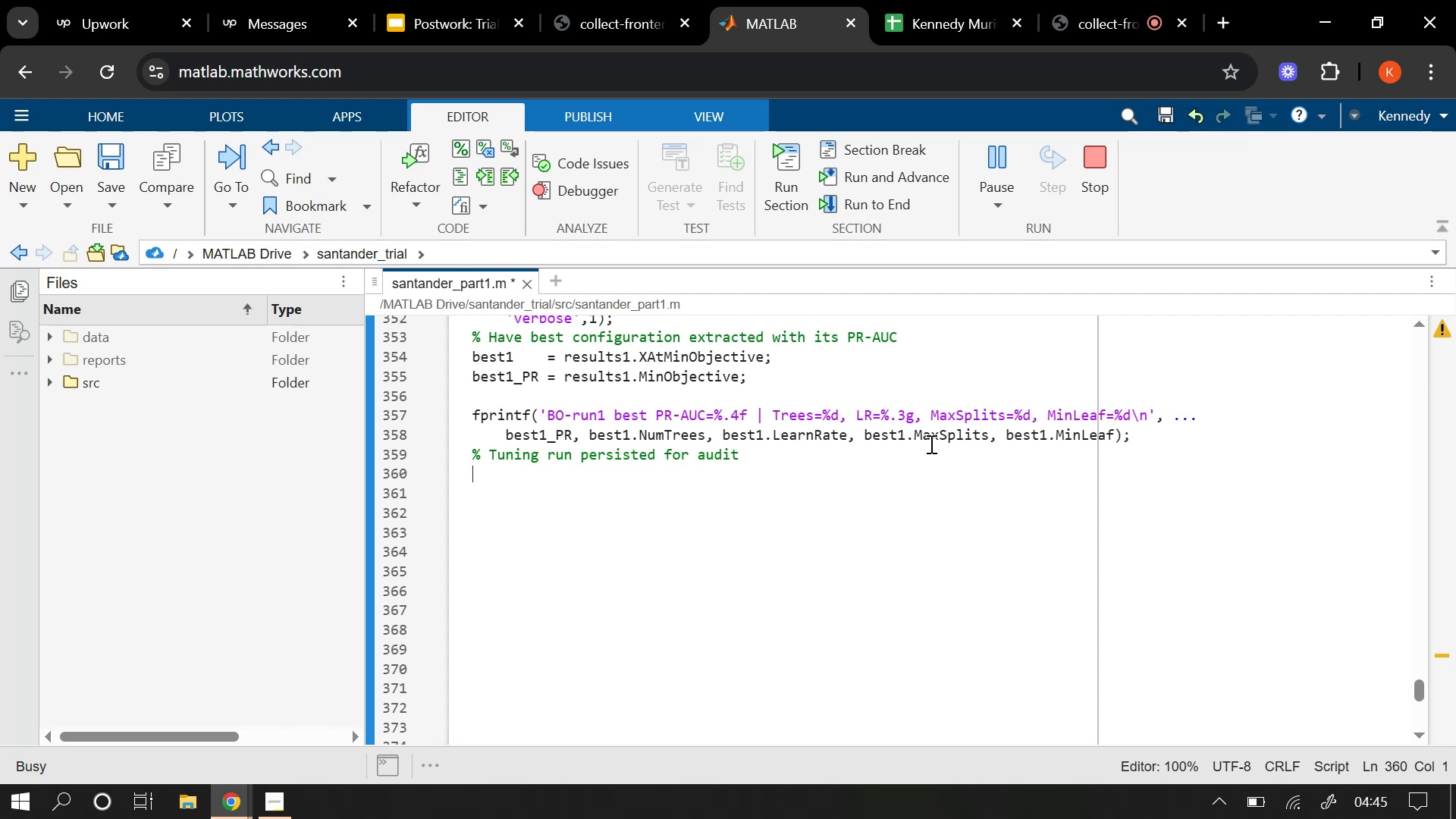 
left_click([1153, 432])
 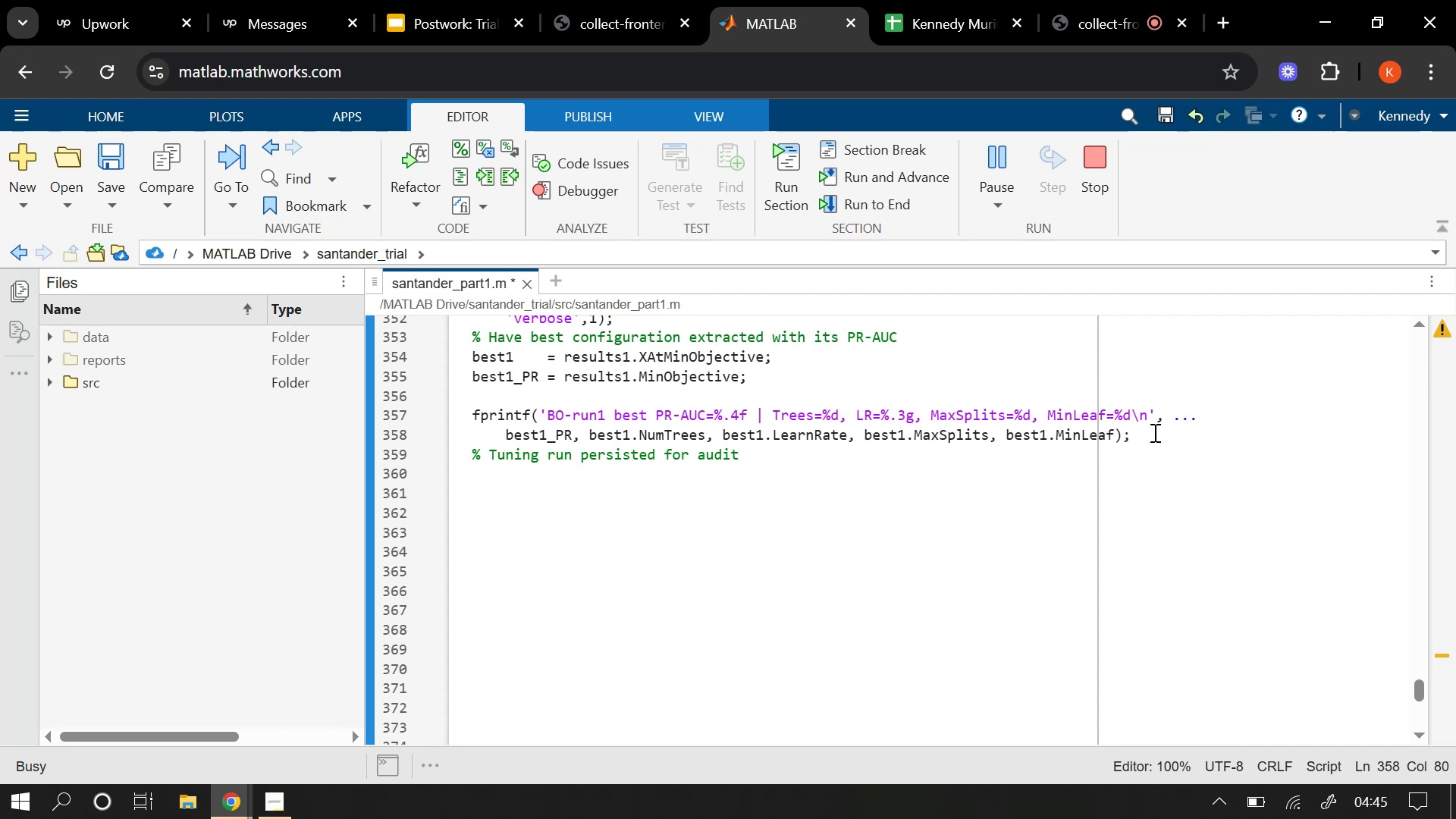 
key(Enter)
 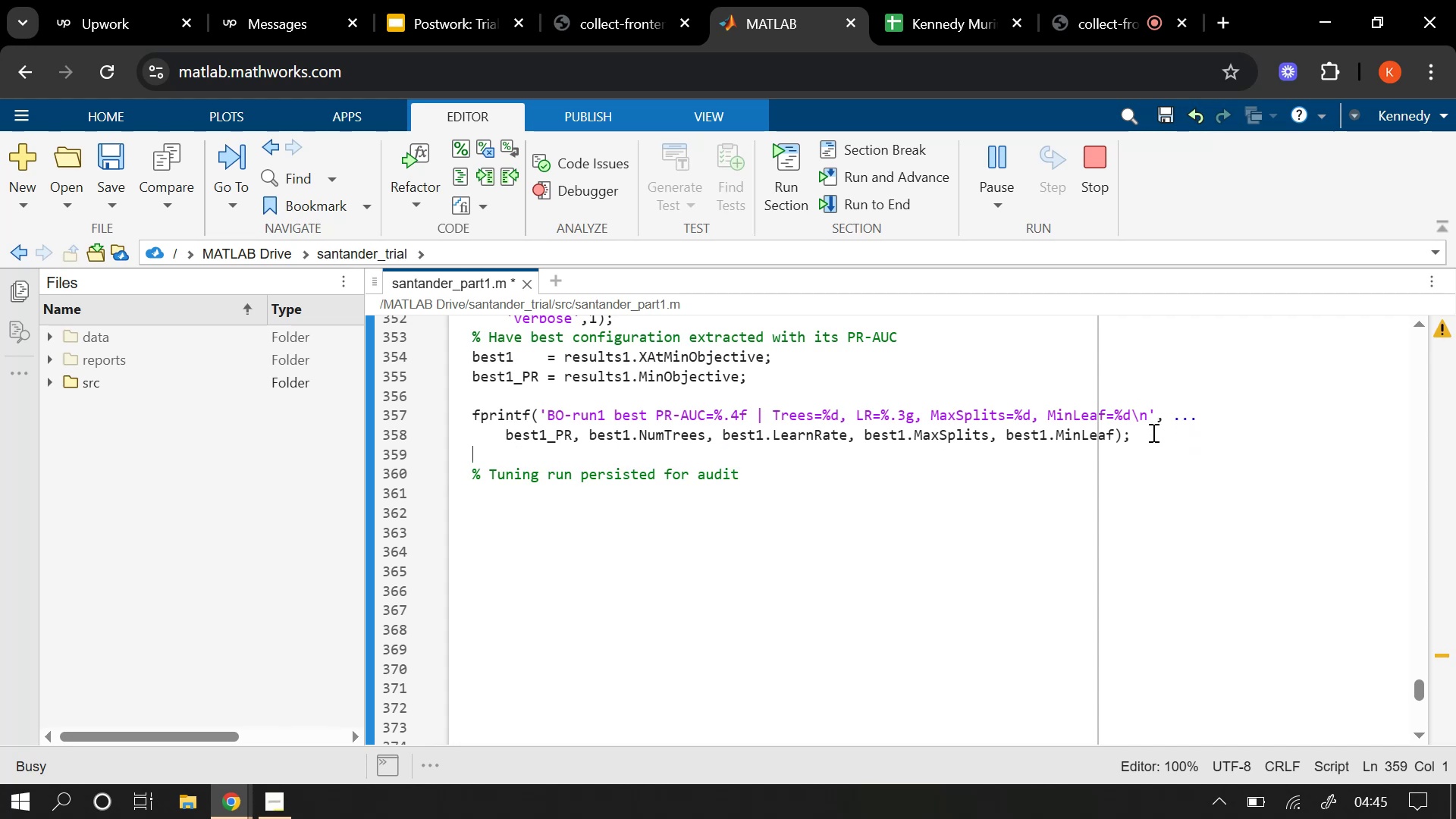 
wait(5.38)
 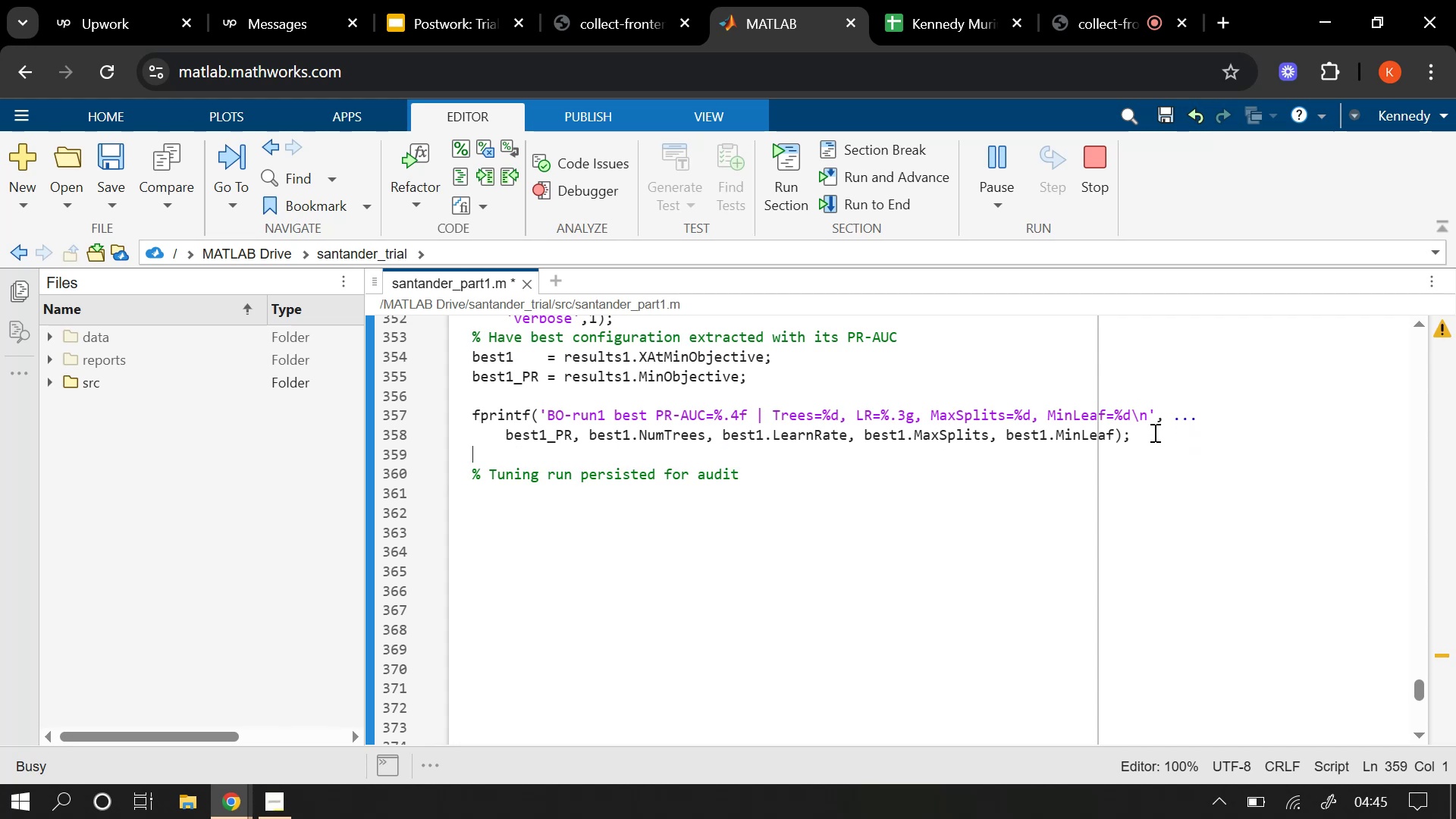 
scroll: coordinate [886, 410], scroll_direction: up, amount: 3.0
 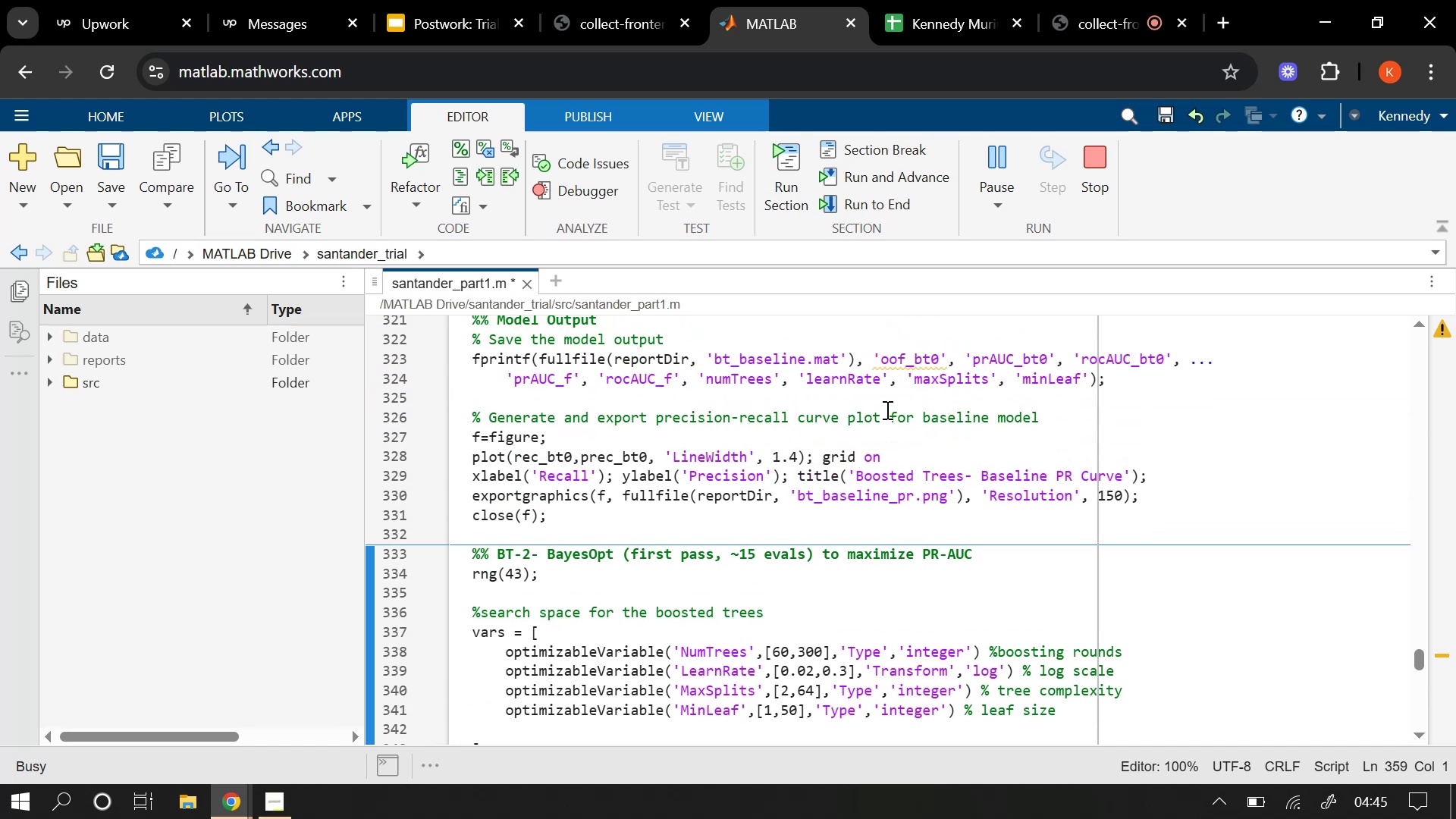 
scroll: coordinate [886, 410], scroll_direction: down, amount: 3.0
 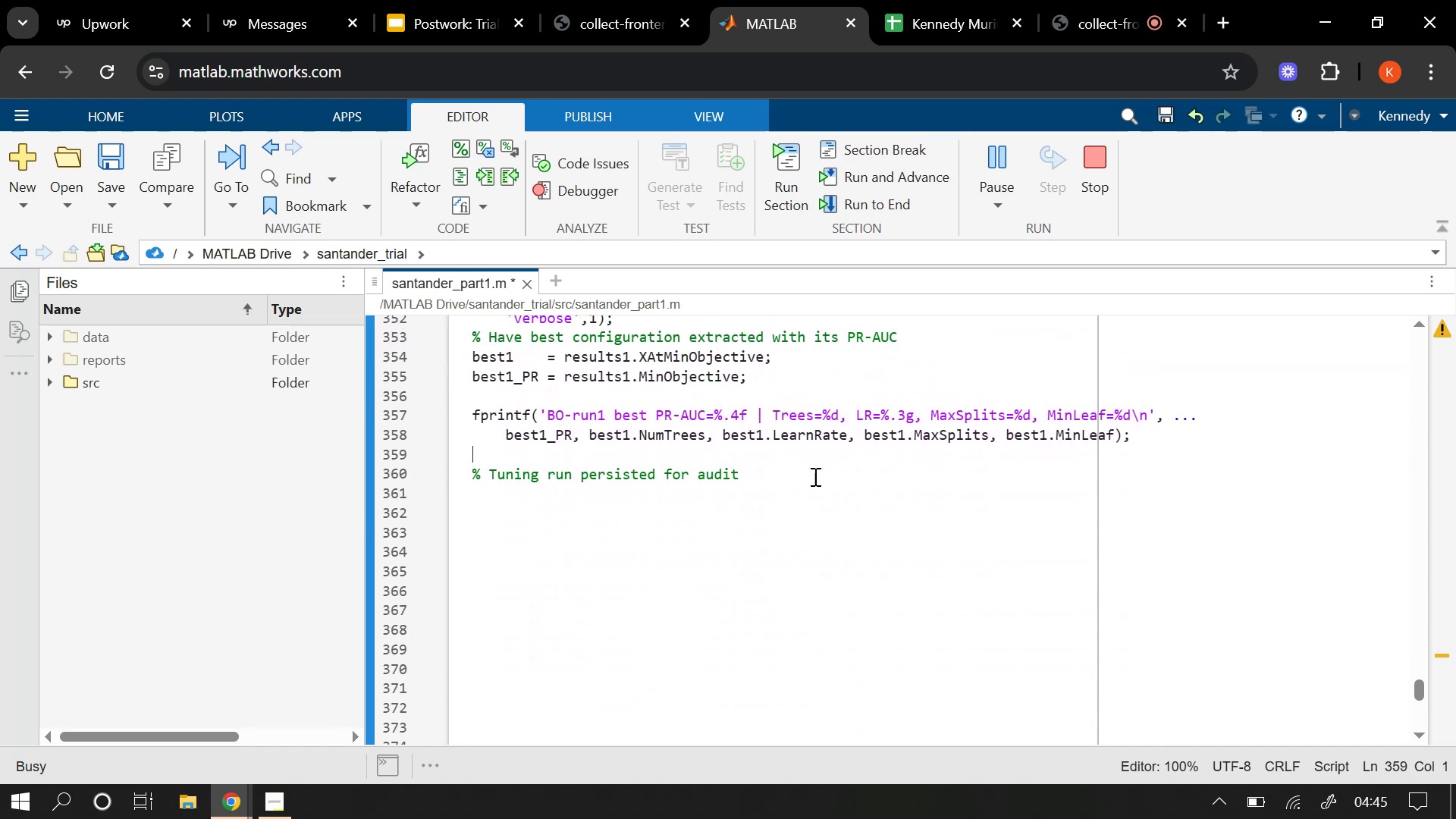 
left_click([789, 484])
 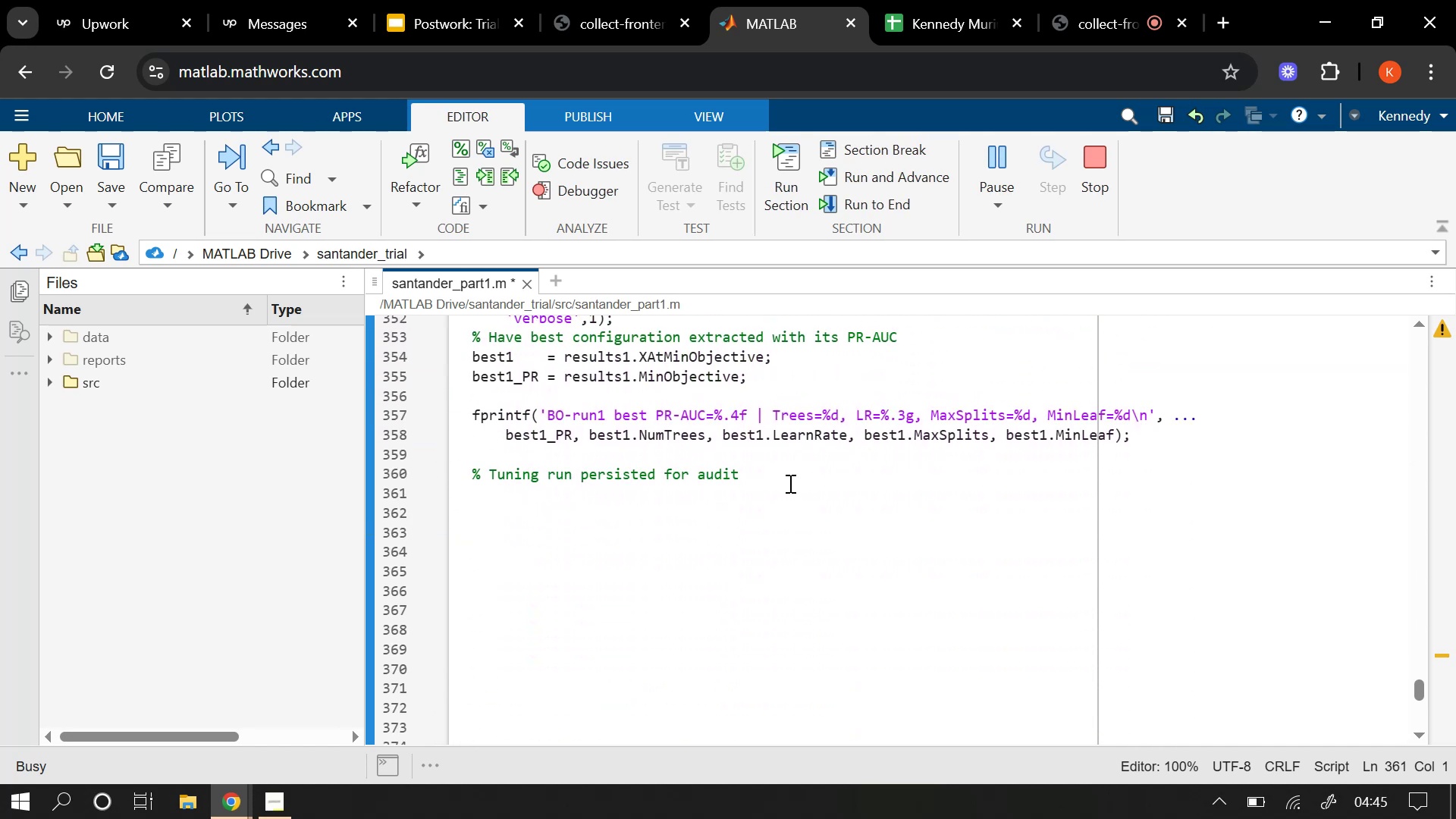 
key(Enter)
 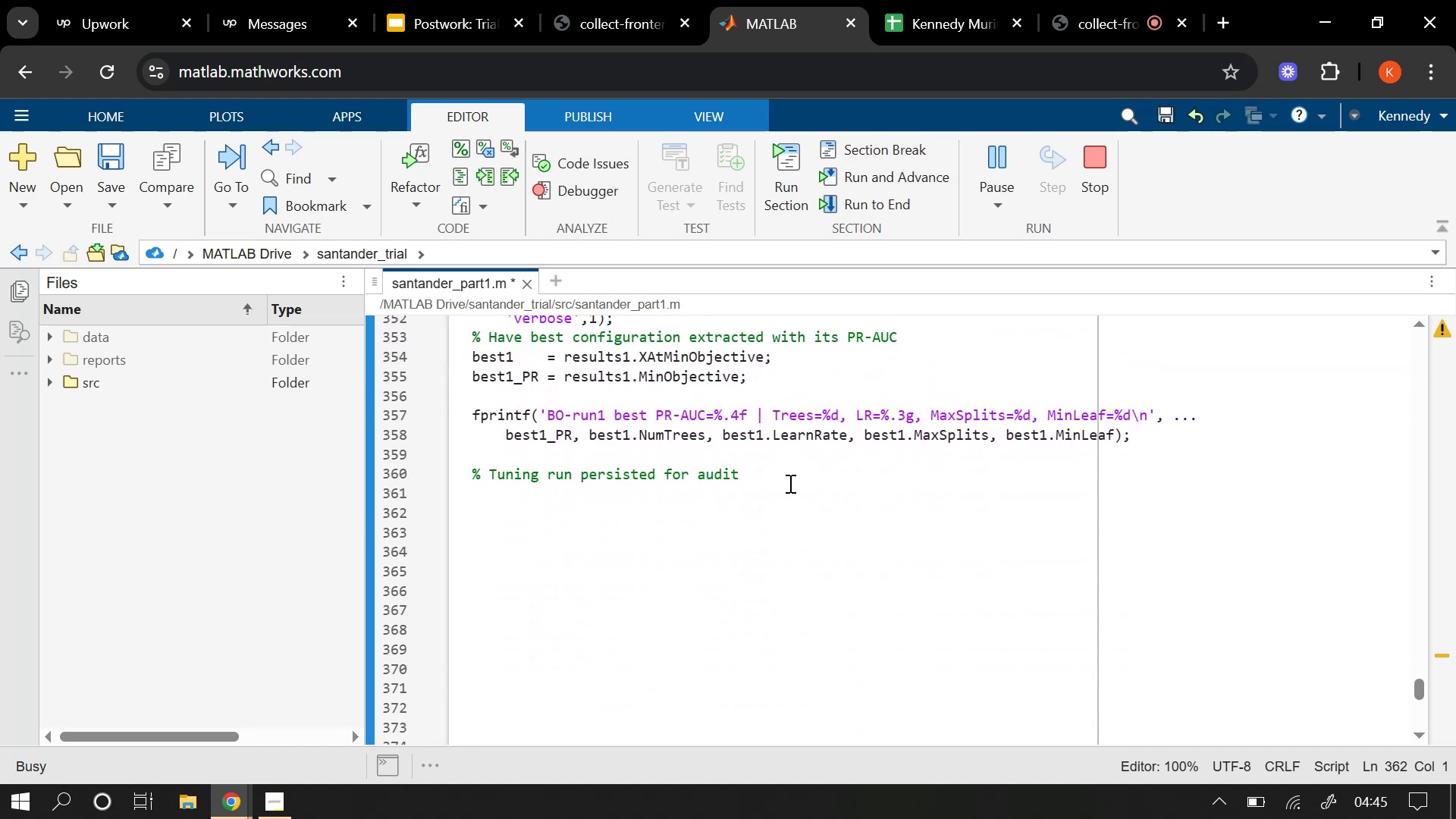 
type(save(fullfile(reportDir, ')
 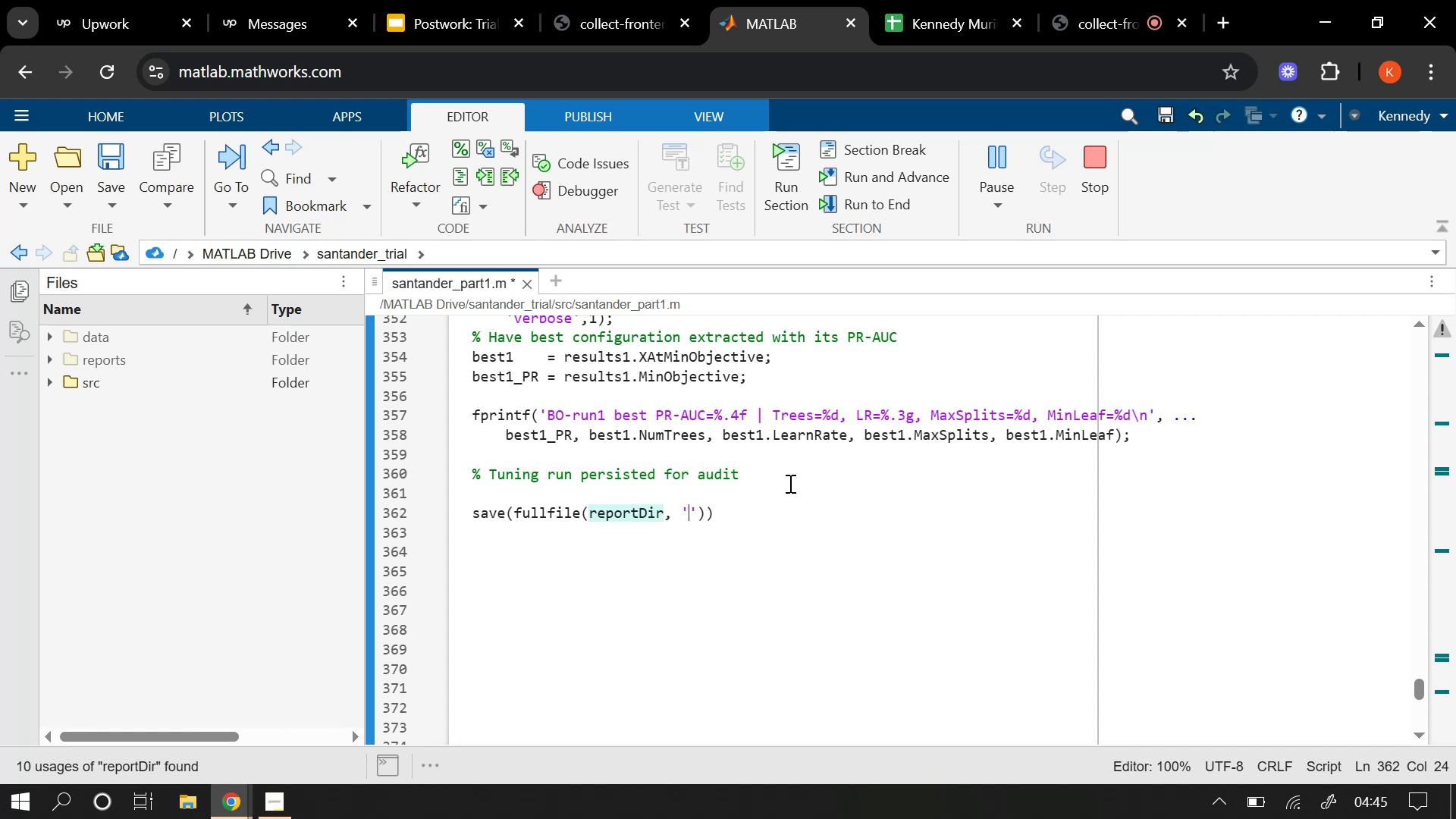 
wait(7.29)
 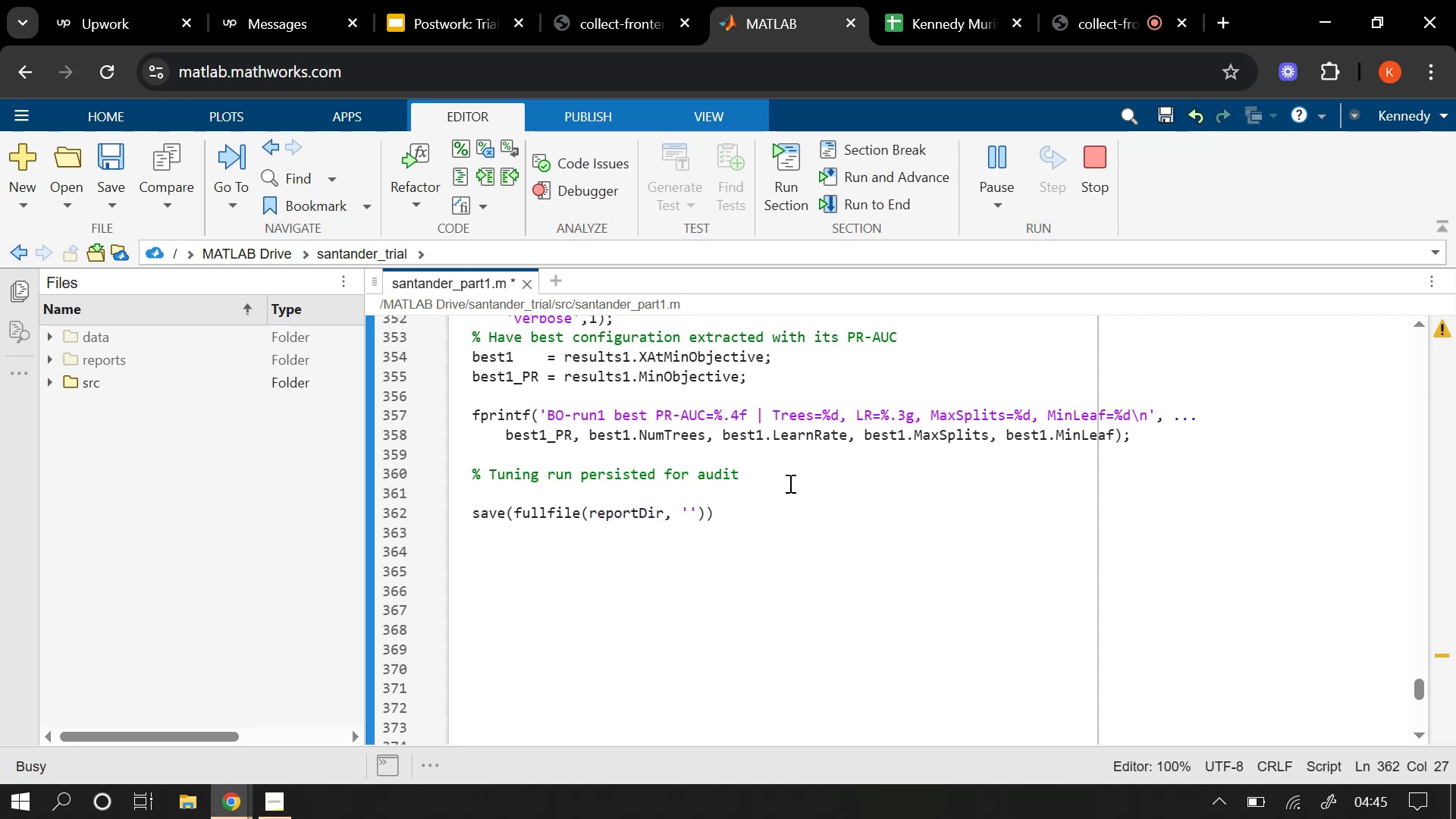 
scroll: coordinate [761, 382], scroll_direction: up, amount: 2.0
 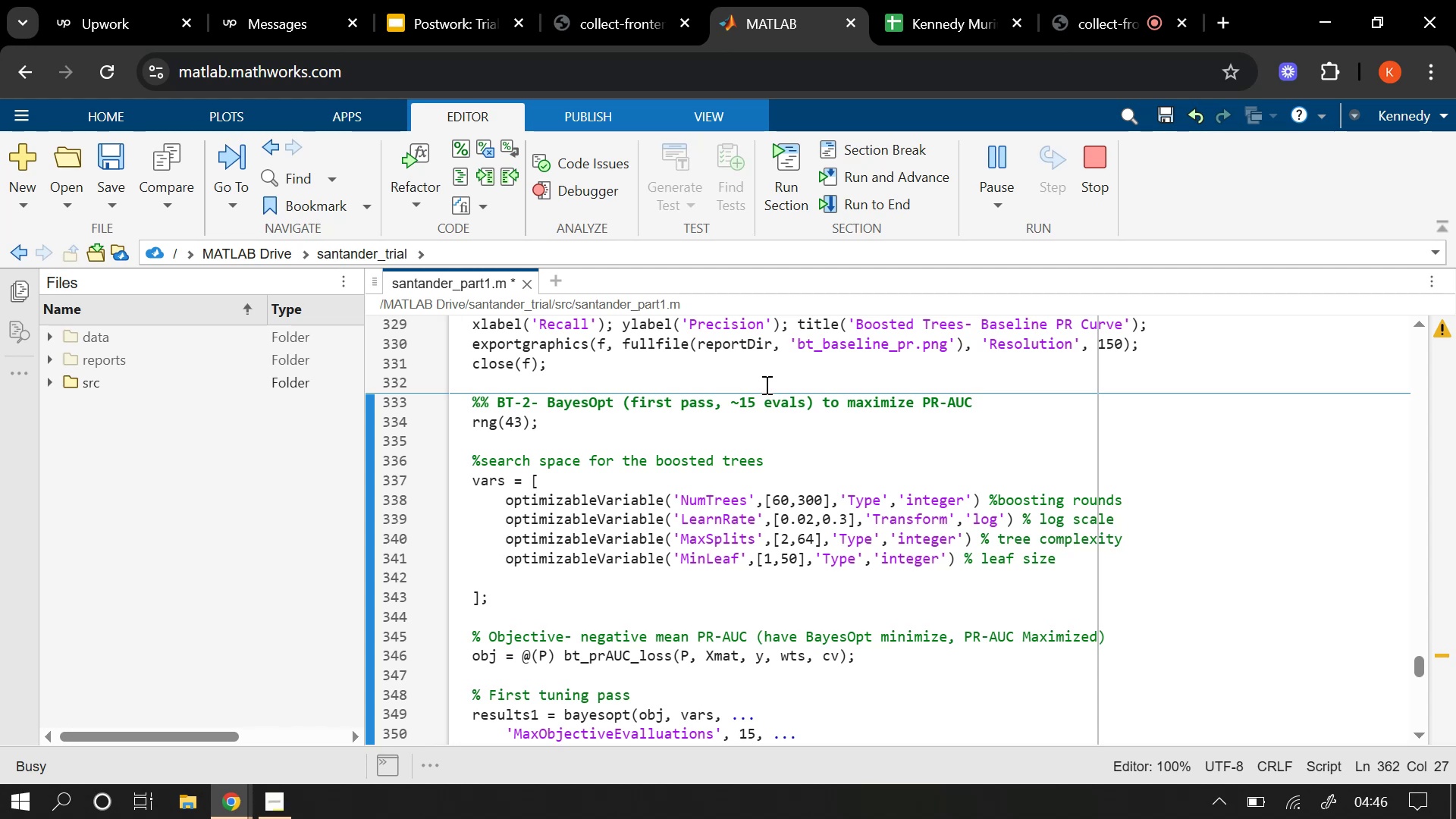 
wait(6.83)
 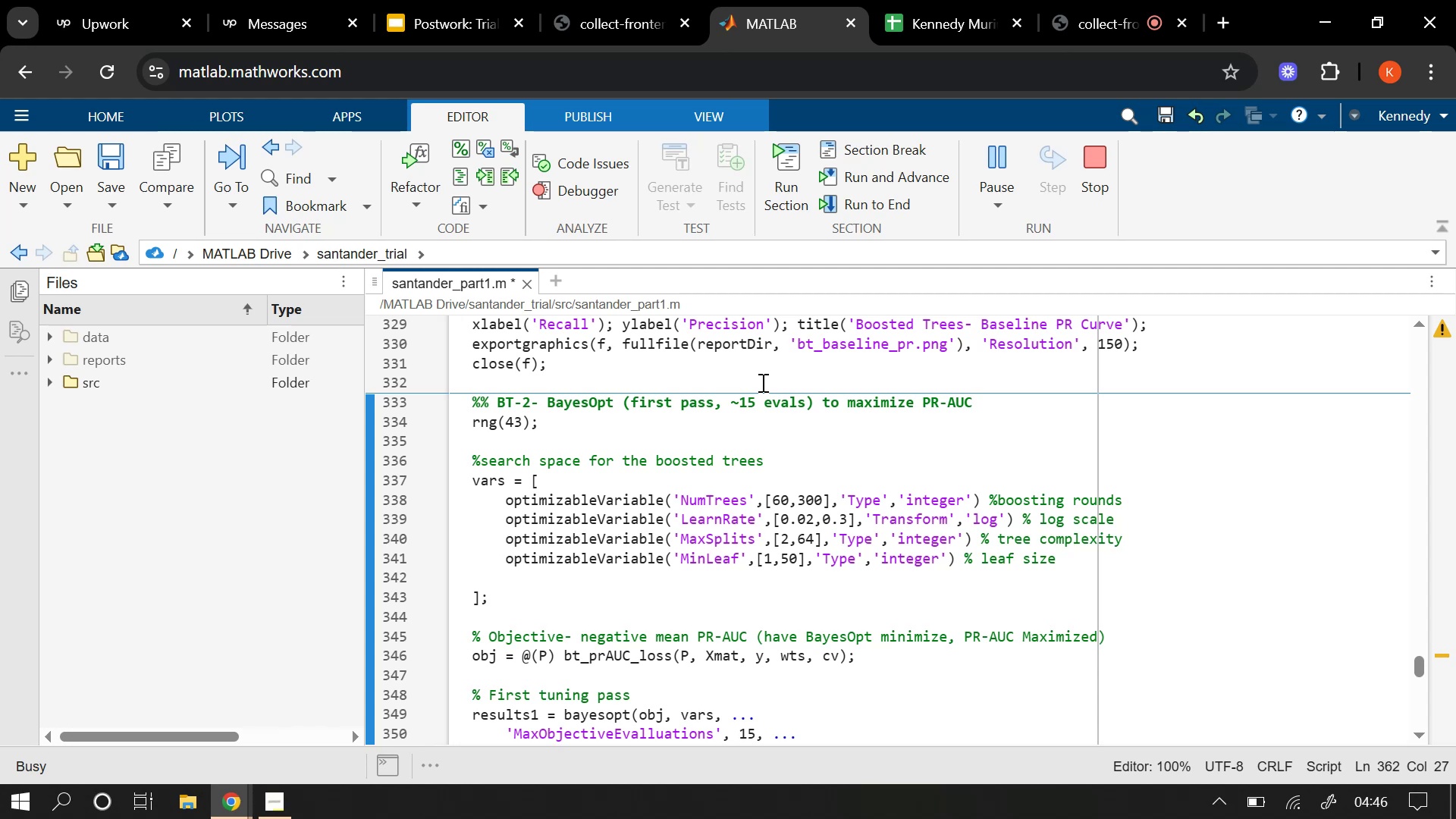 
scroll: coordinate [749, 435], scroll_direction: down, amount: 2.0
 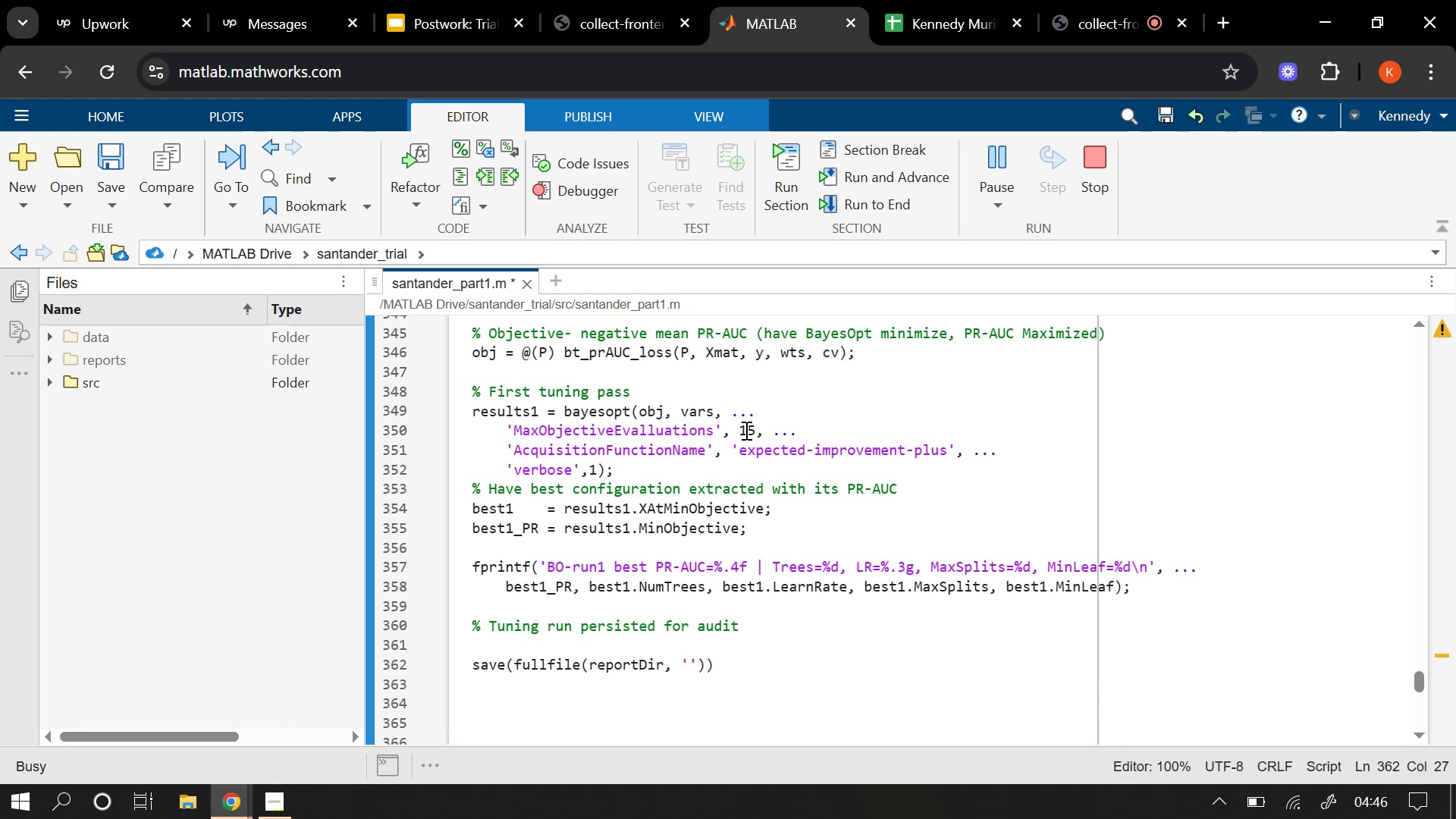 
type(bt_bayesopt_run1.mat)
 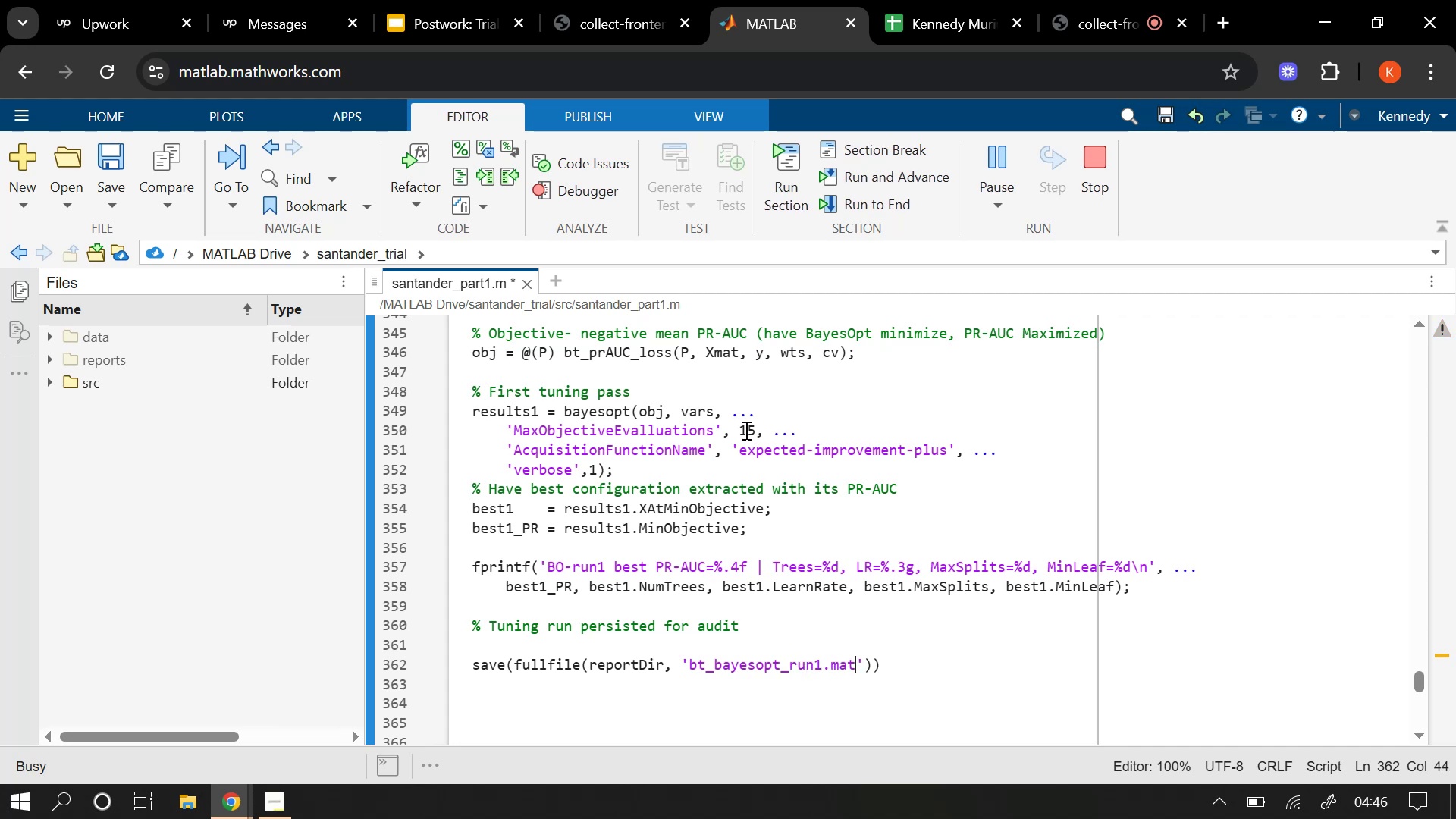 
key(ArrowRight)
 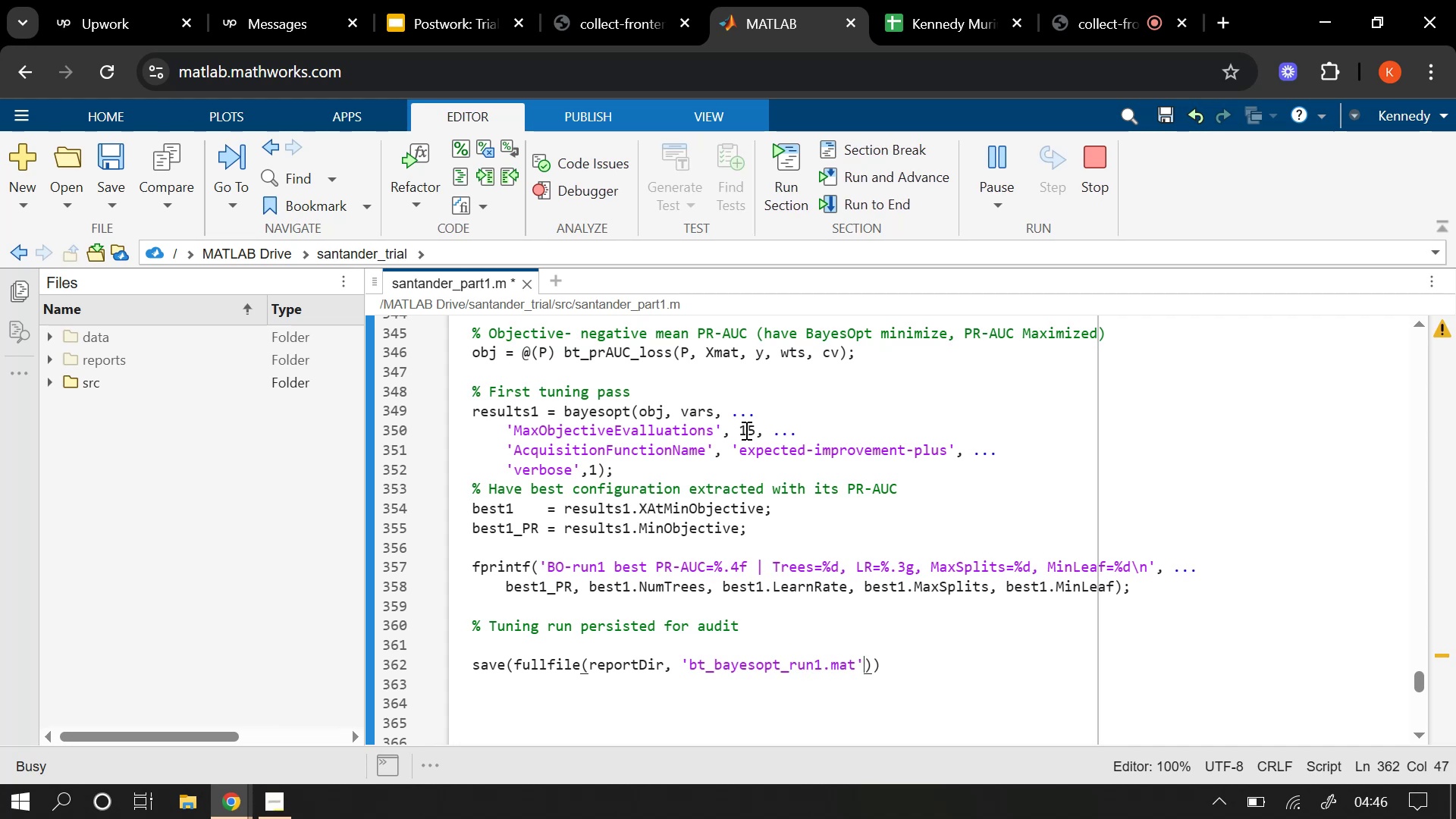 
key(ArrowRight)
 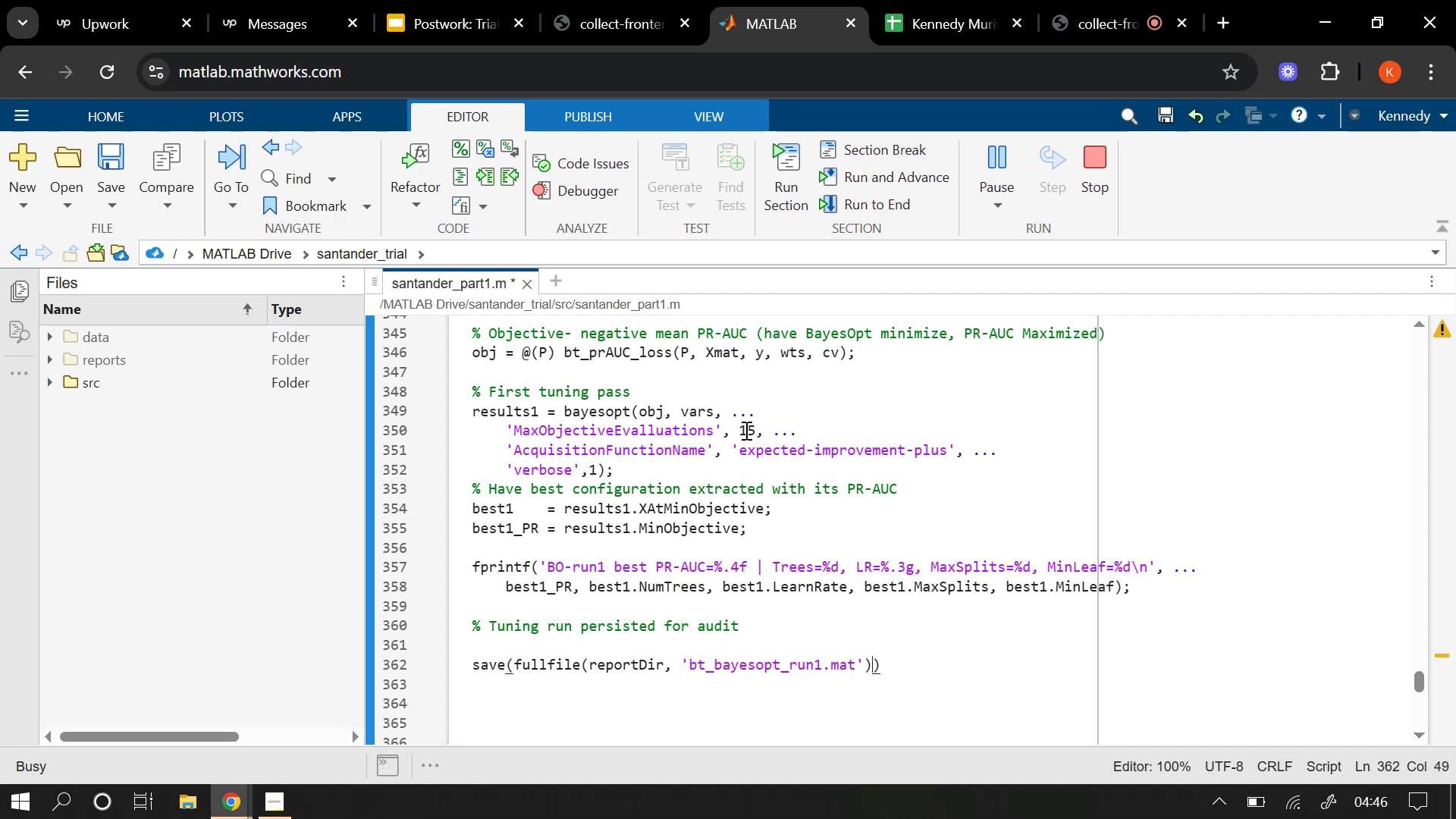 
key(Comma)
 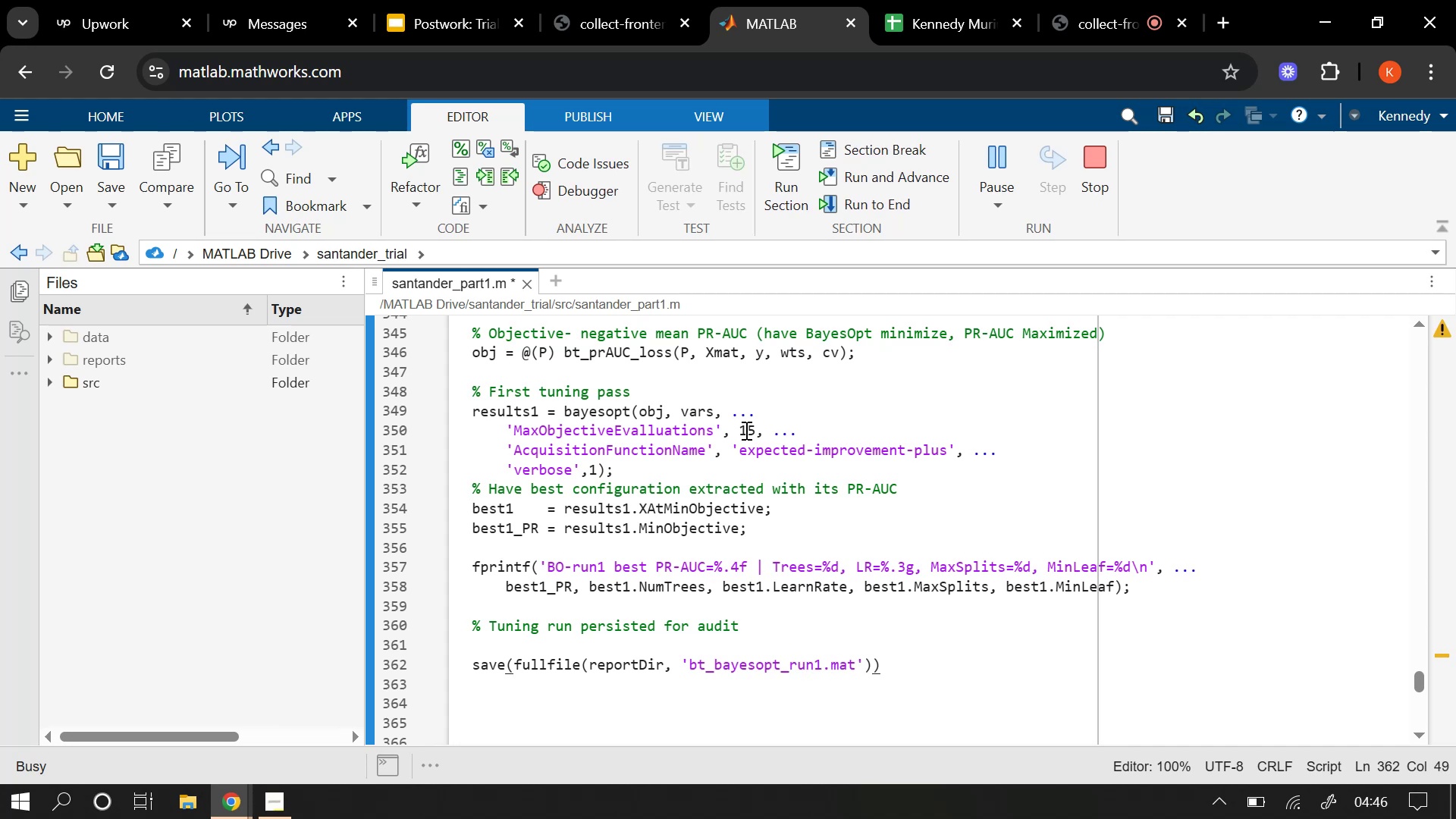 
key(Space)
 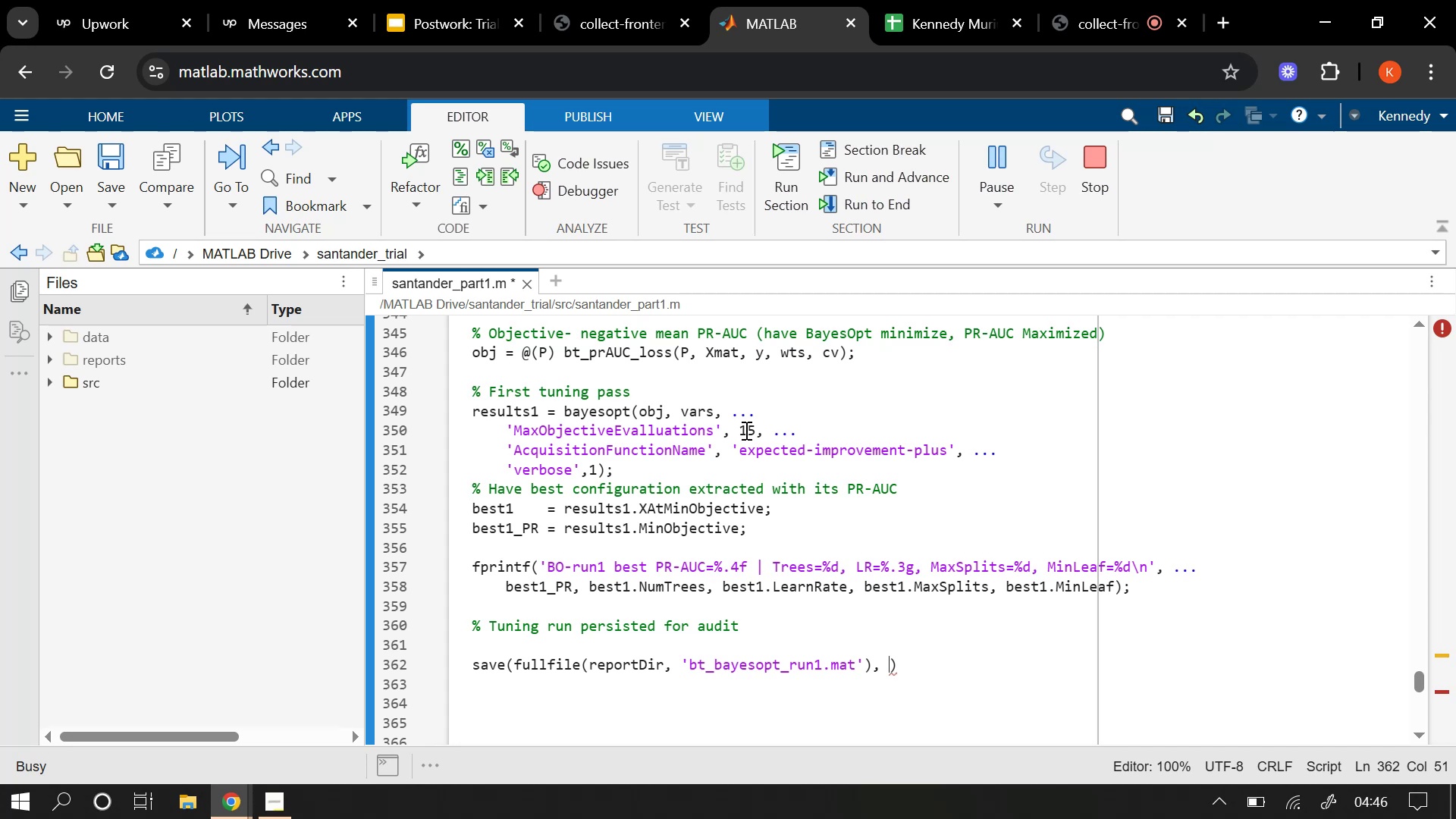 
wait(9.22)
 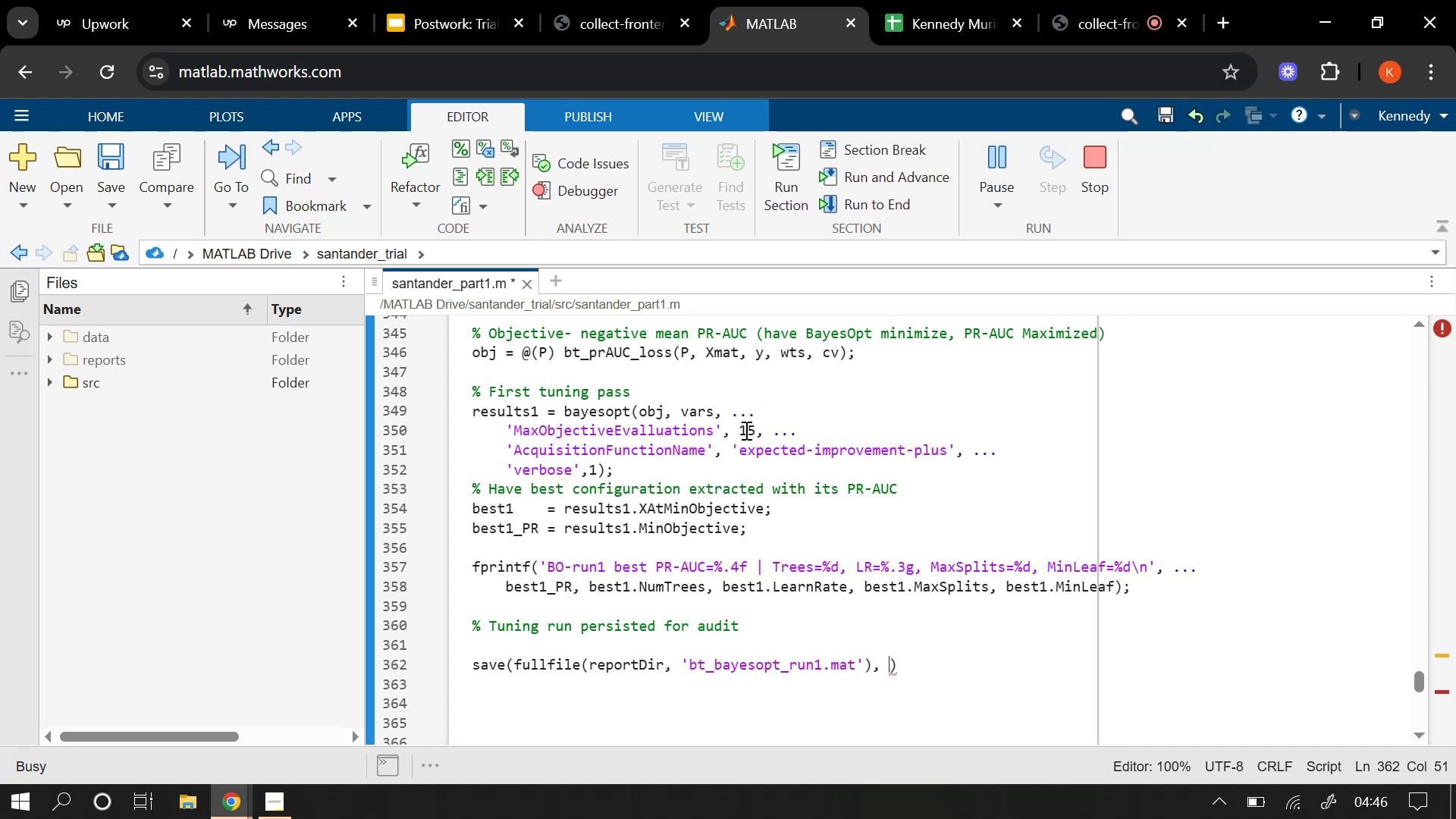 
scroll: coordinate [708, 416], scroll_direction: up, amount: 1.0
 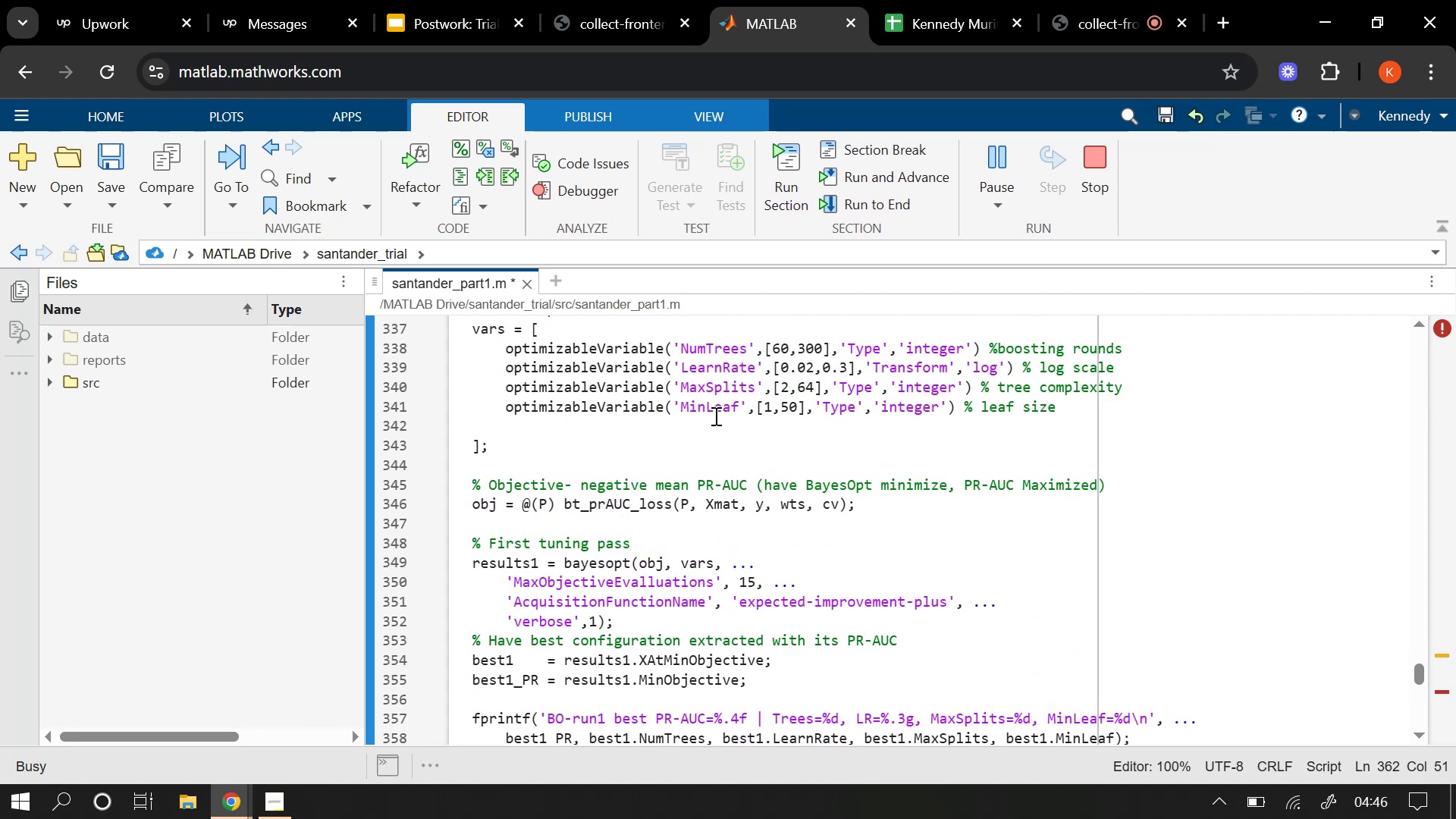 
scroll: coordinate [769, 446], scroll_direction: down, amount: 2.0
 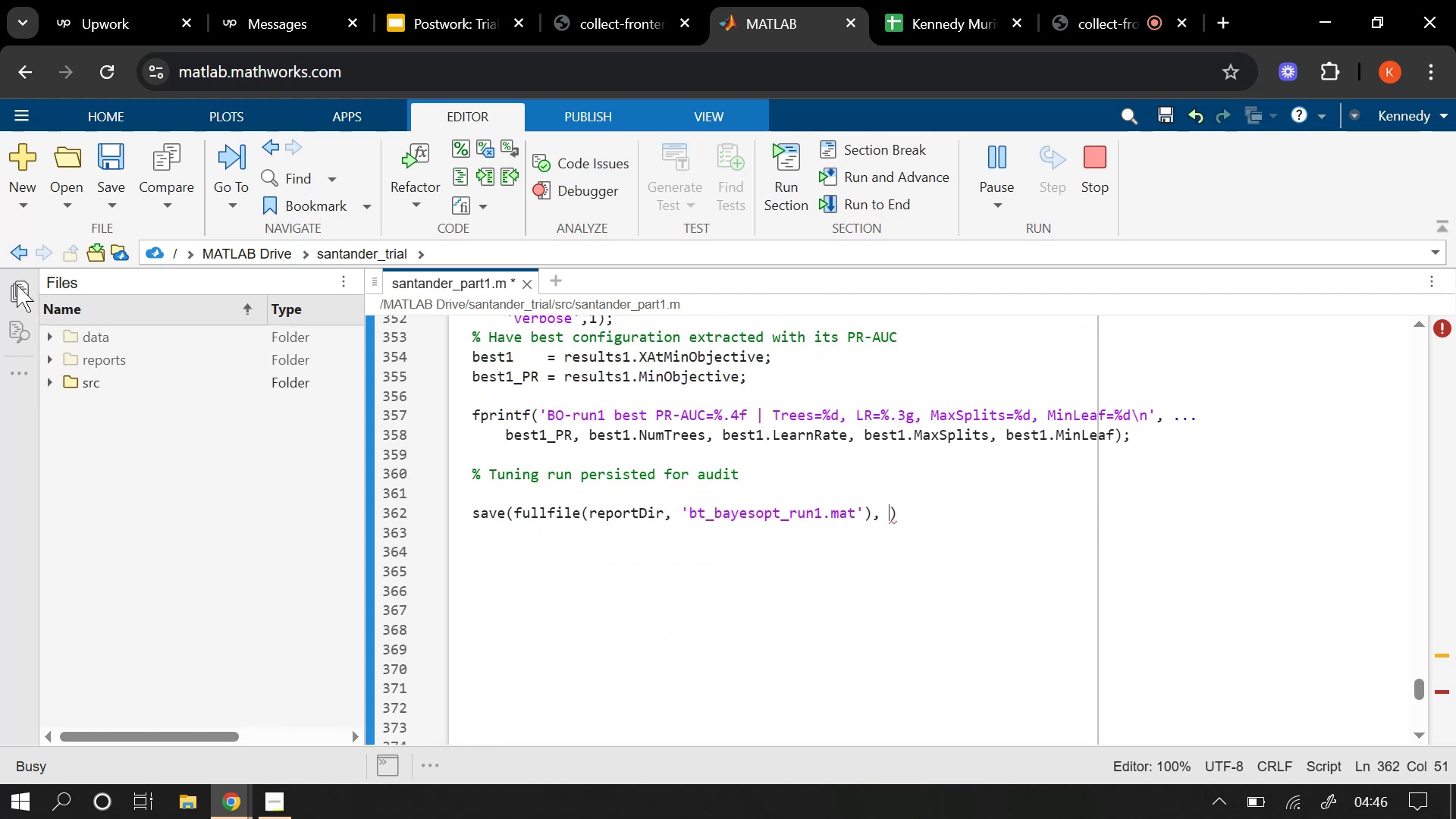 
left_click([15, 284])
 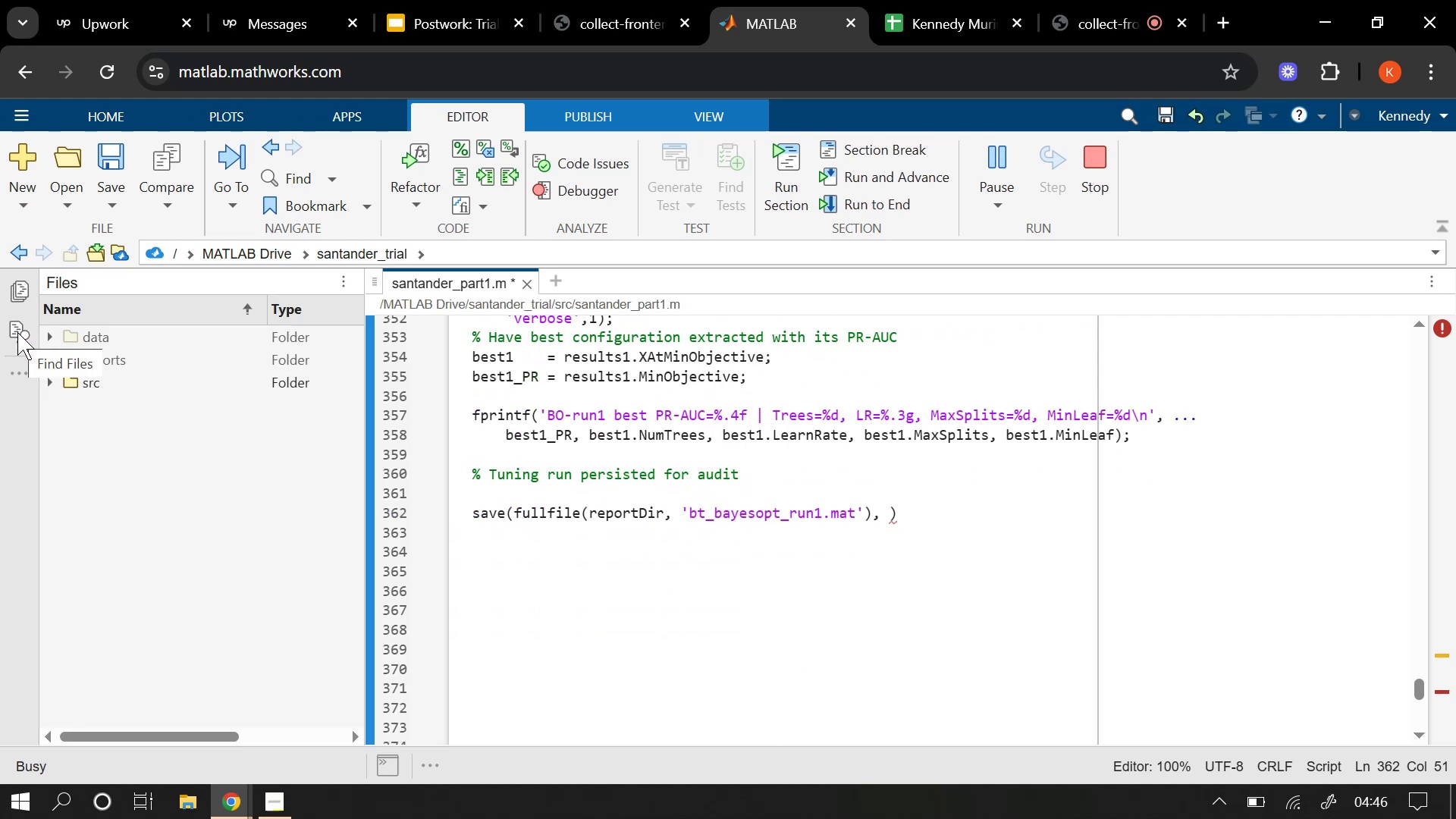 
left_click([17, 332])
 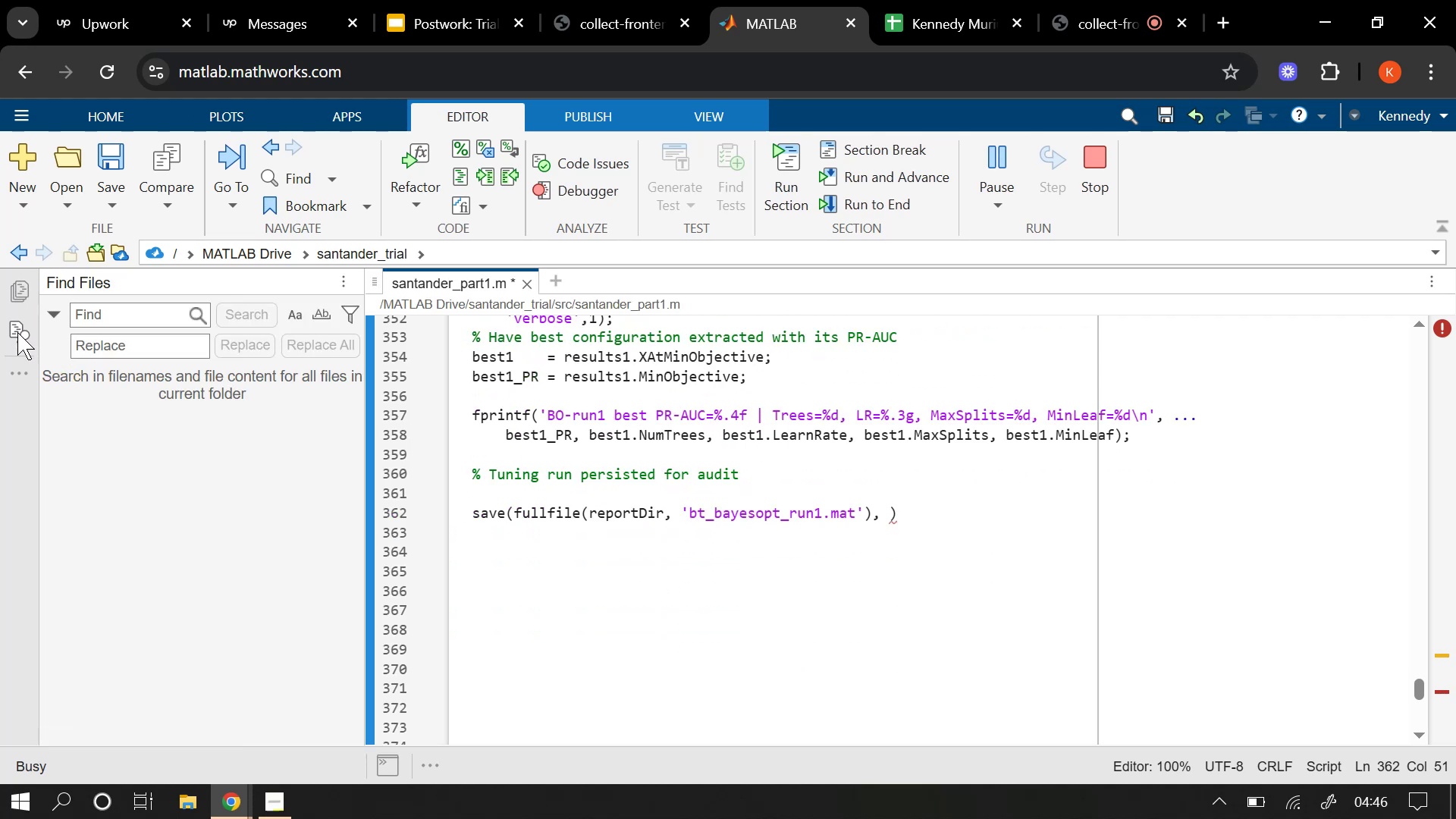 
left_click([17, 332])
 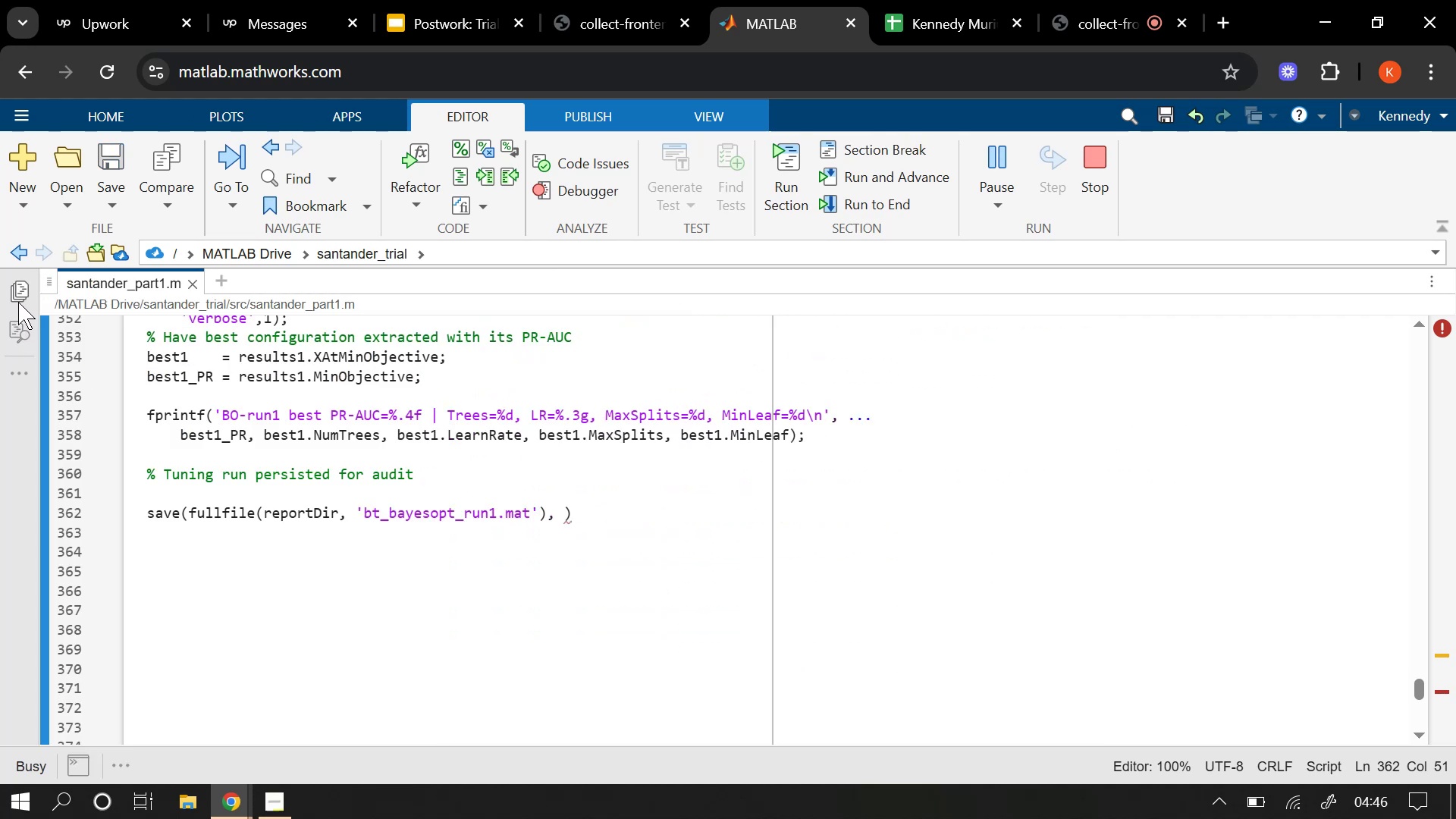 
left_click([17, 297])
 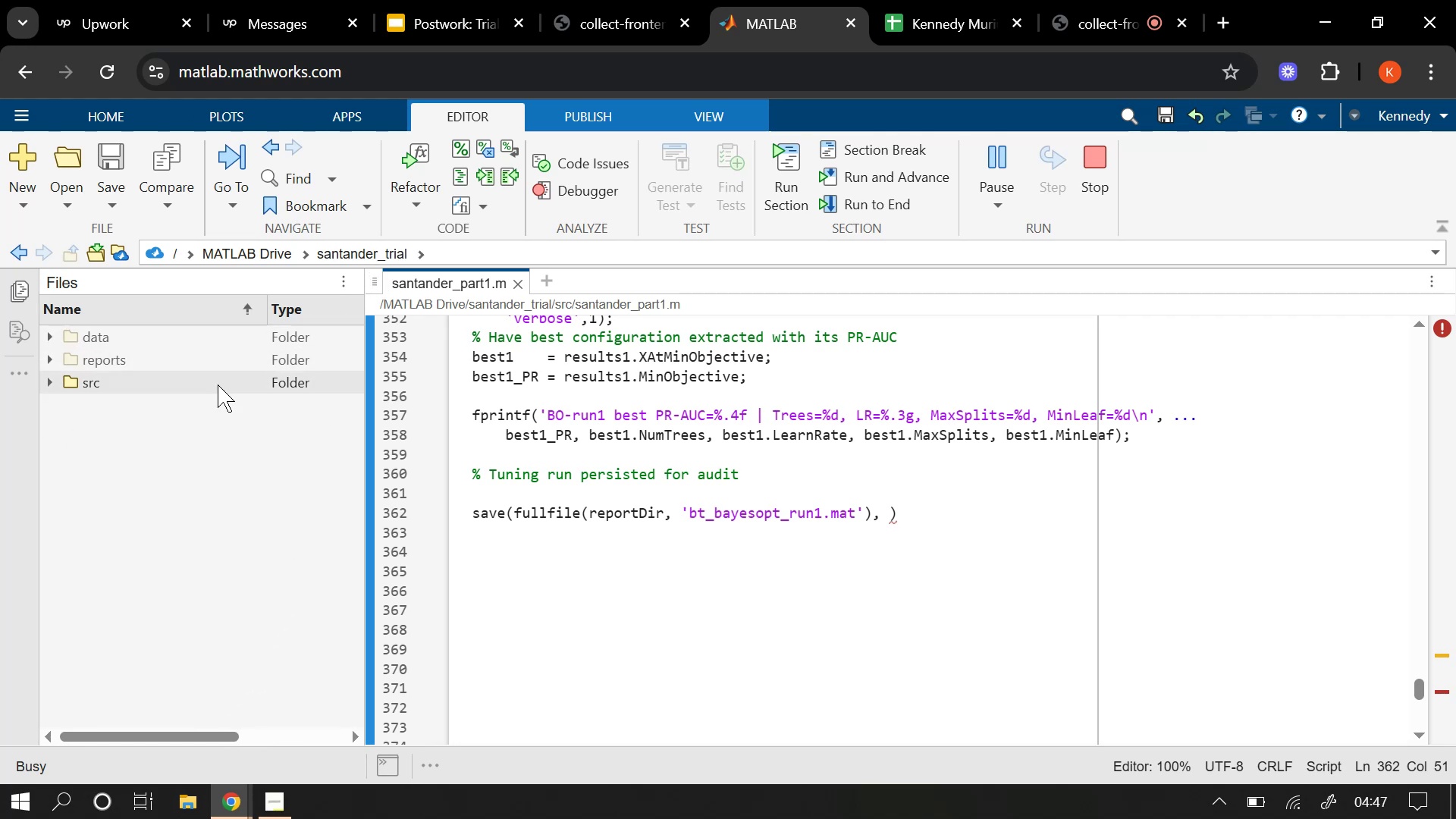 
wait(13.2)
 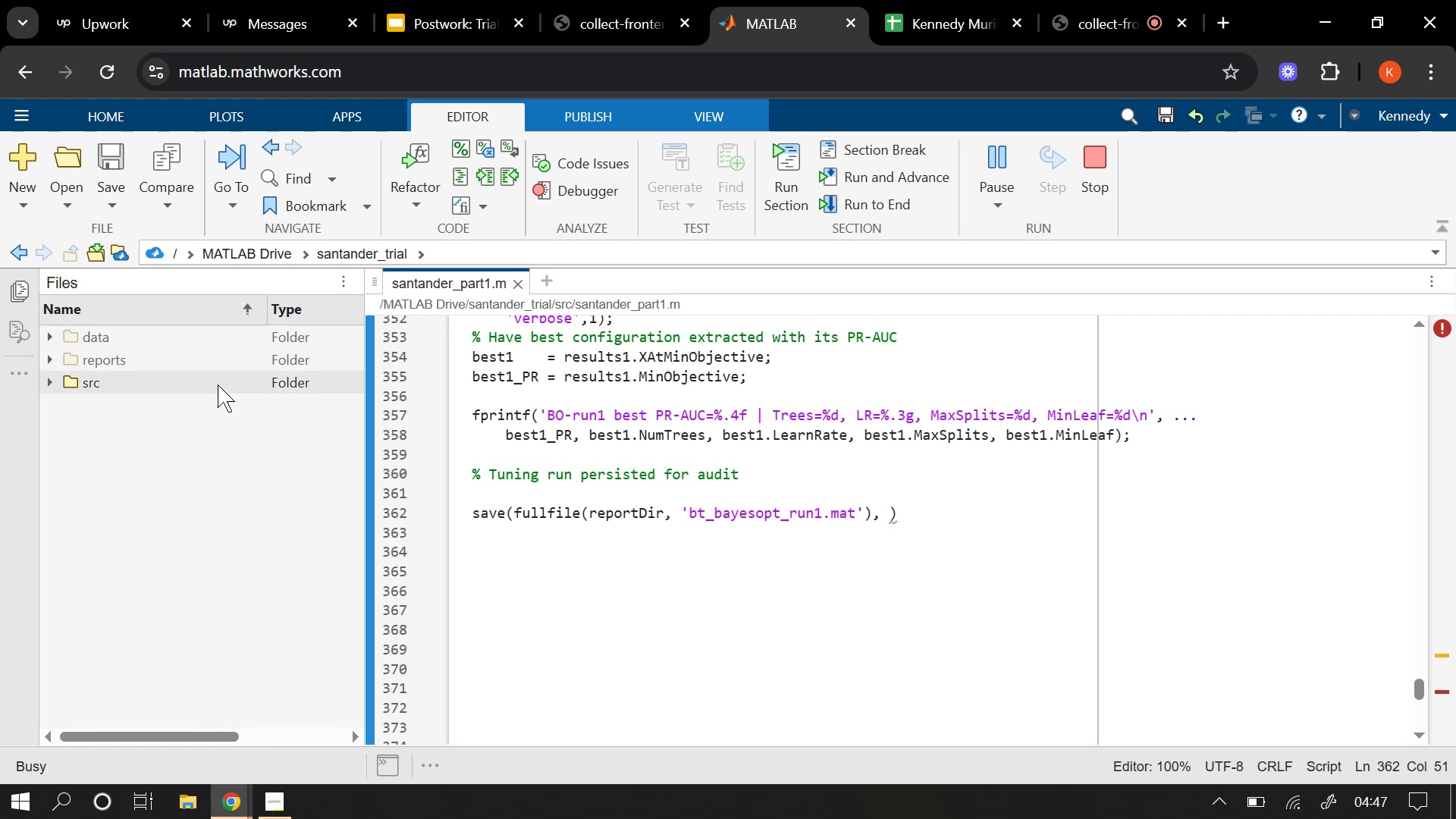 
type('results1)
 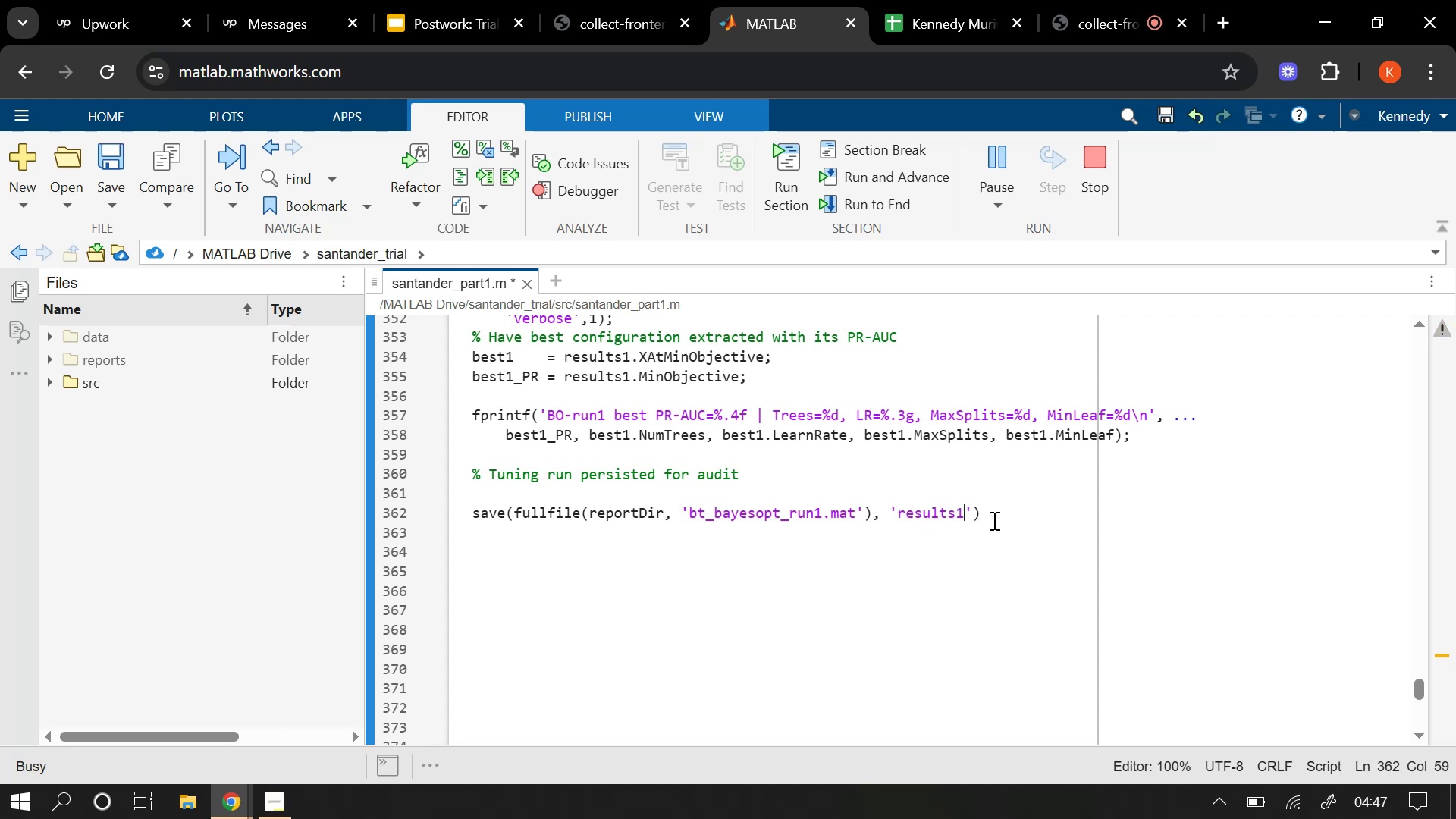 
key(ArrowRight)
 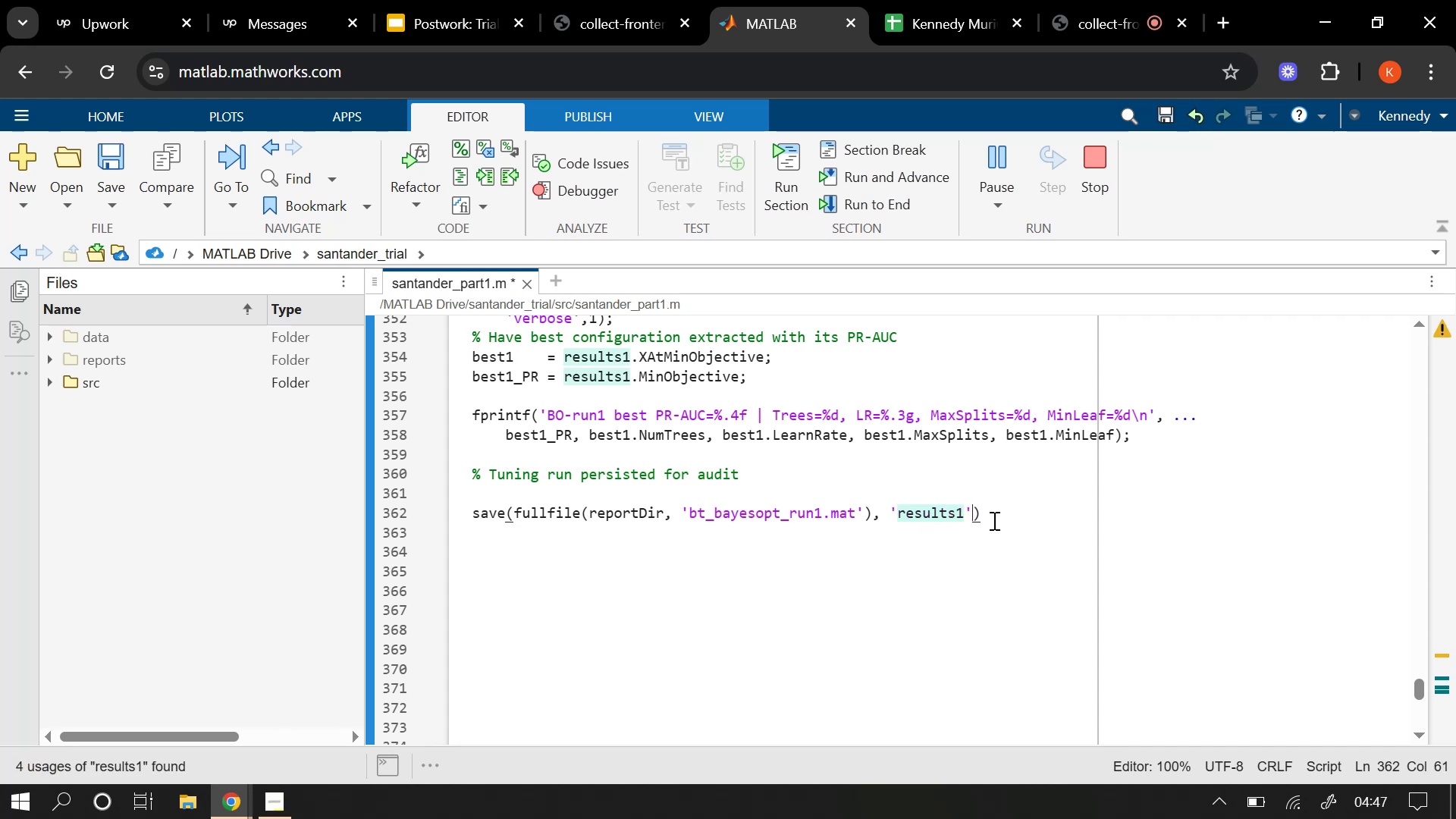 
type(, 'best1)
 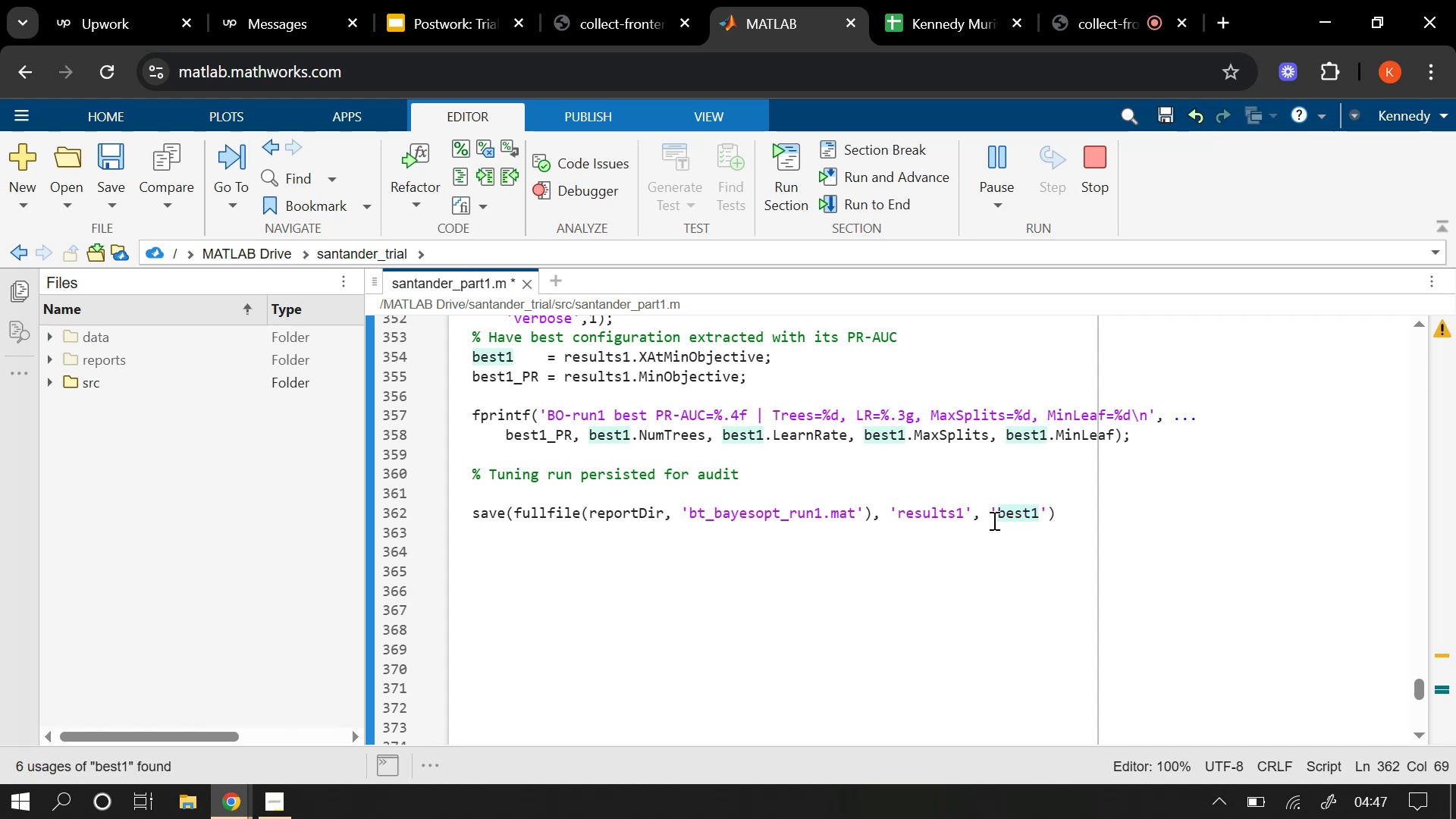 
key(ArrowRight)
 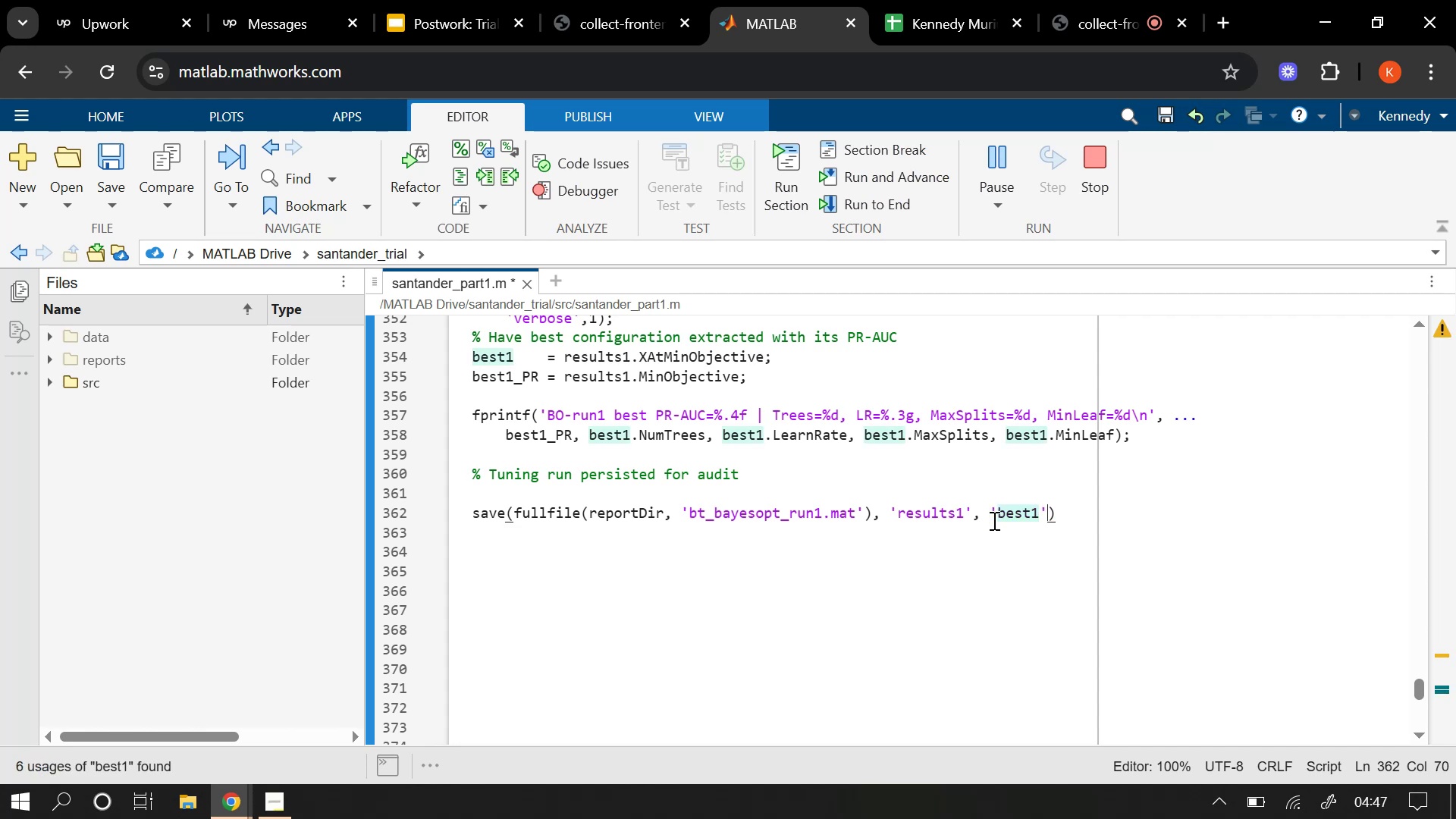 
type(, 'best1_PD)
key(Backspace)
type(R)
 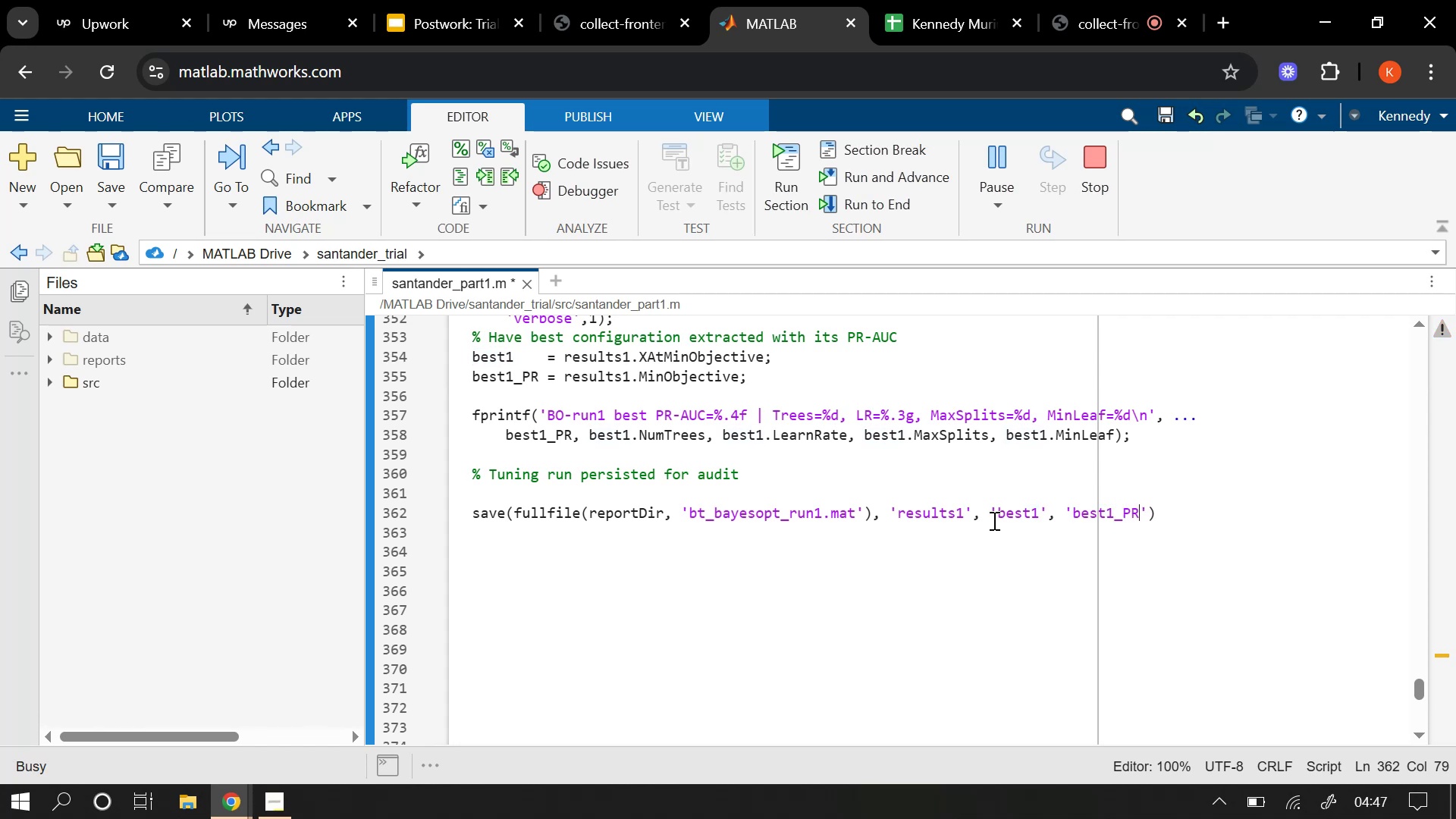 
key(ArrowRight)
 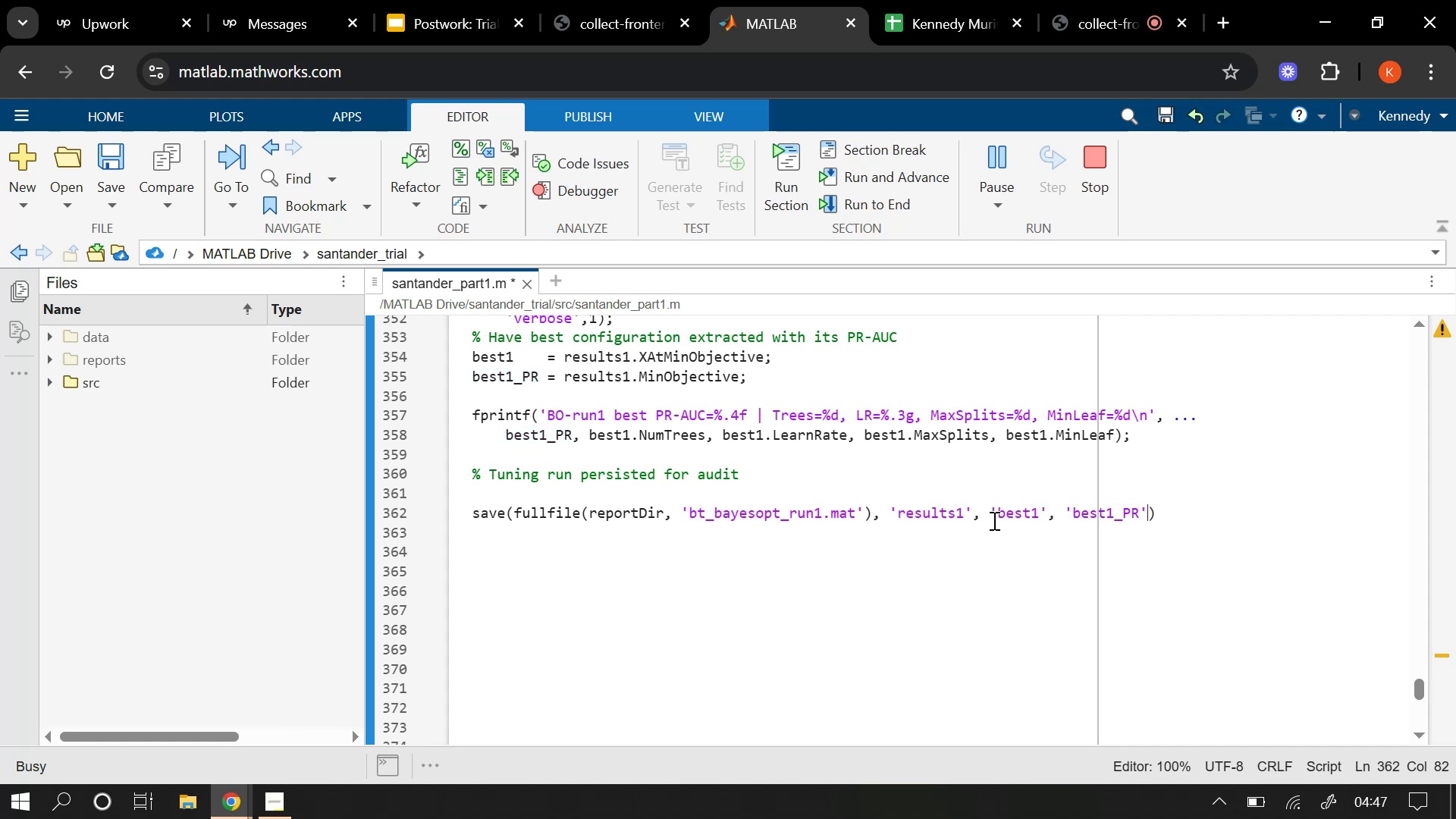 
key(ArrowRight)
 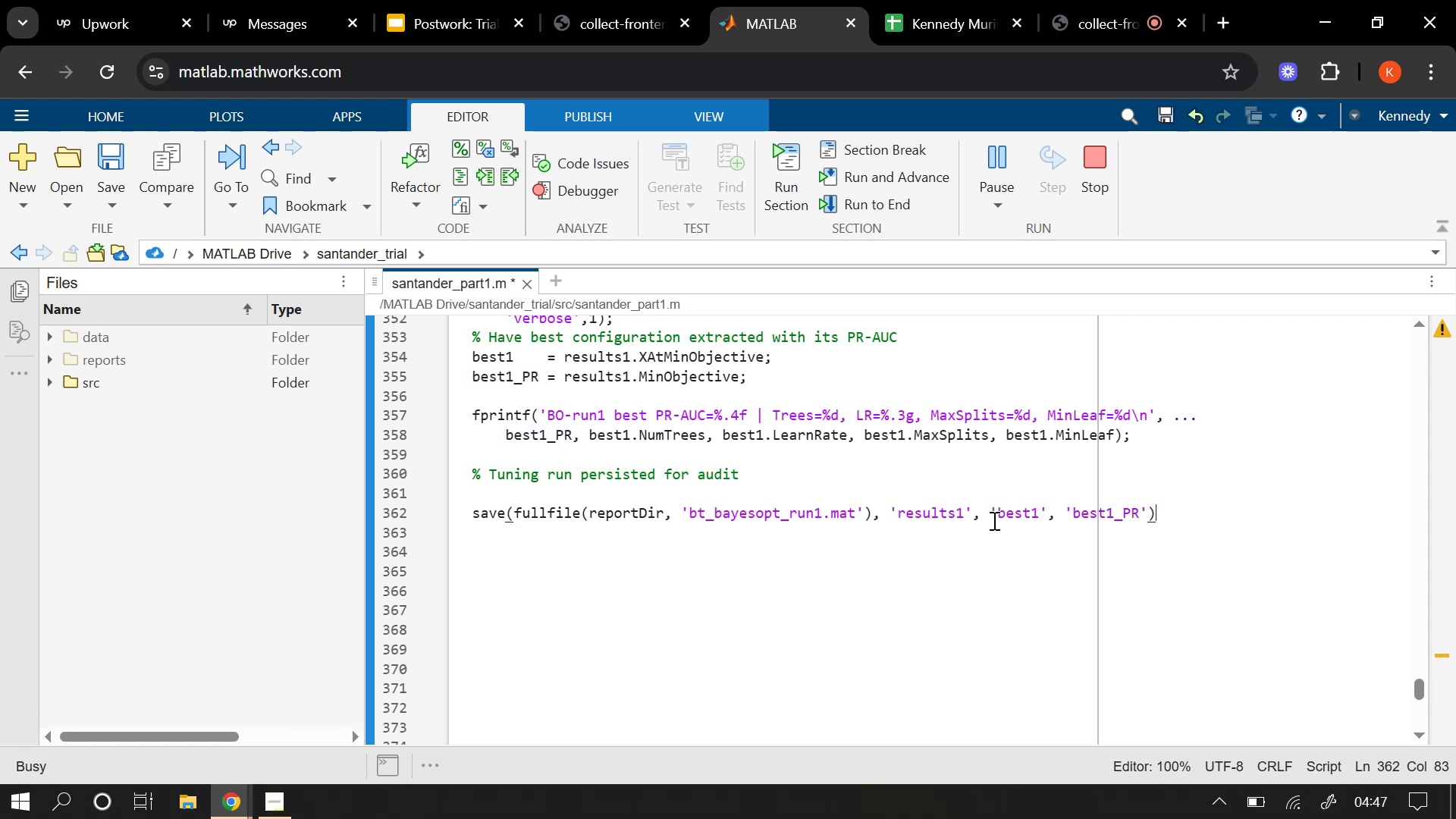 
key(Semicolon)
 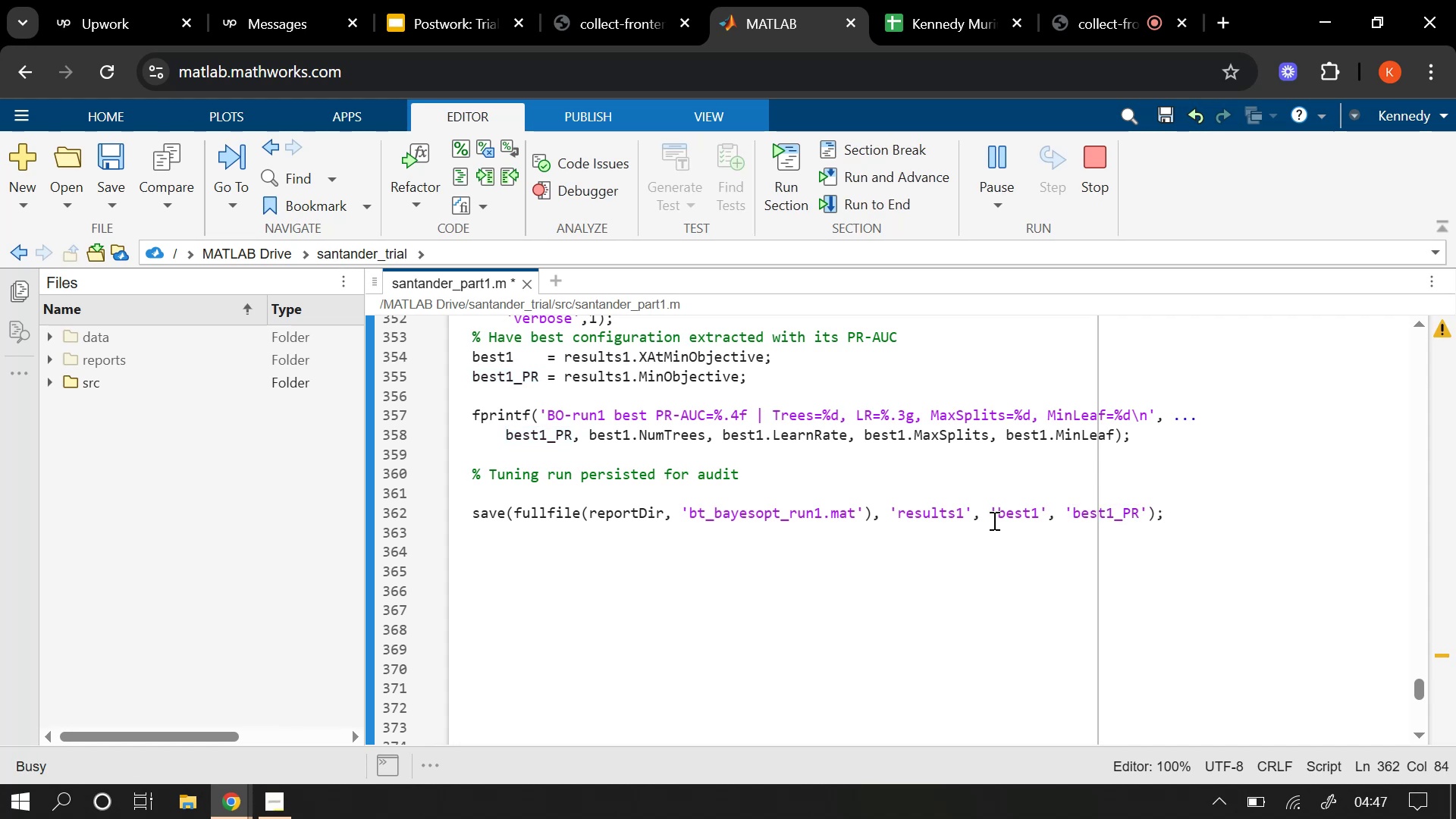 
key(Control+S)
 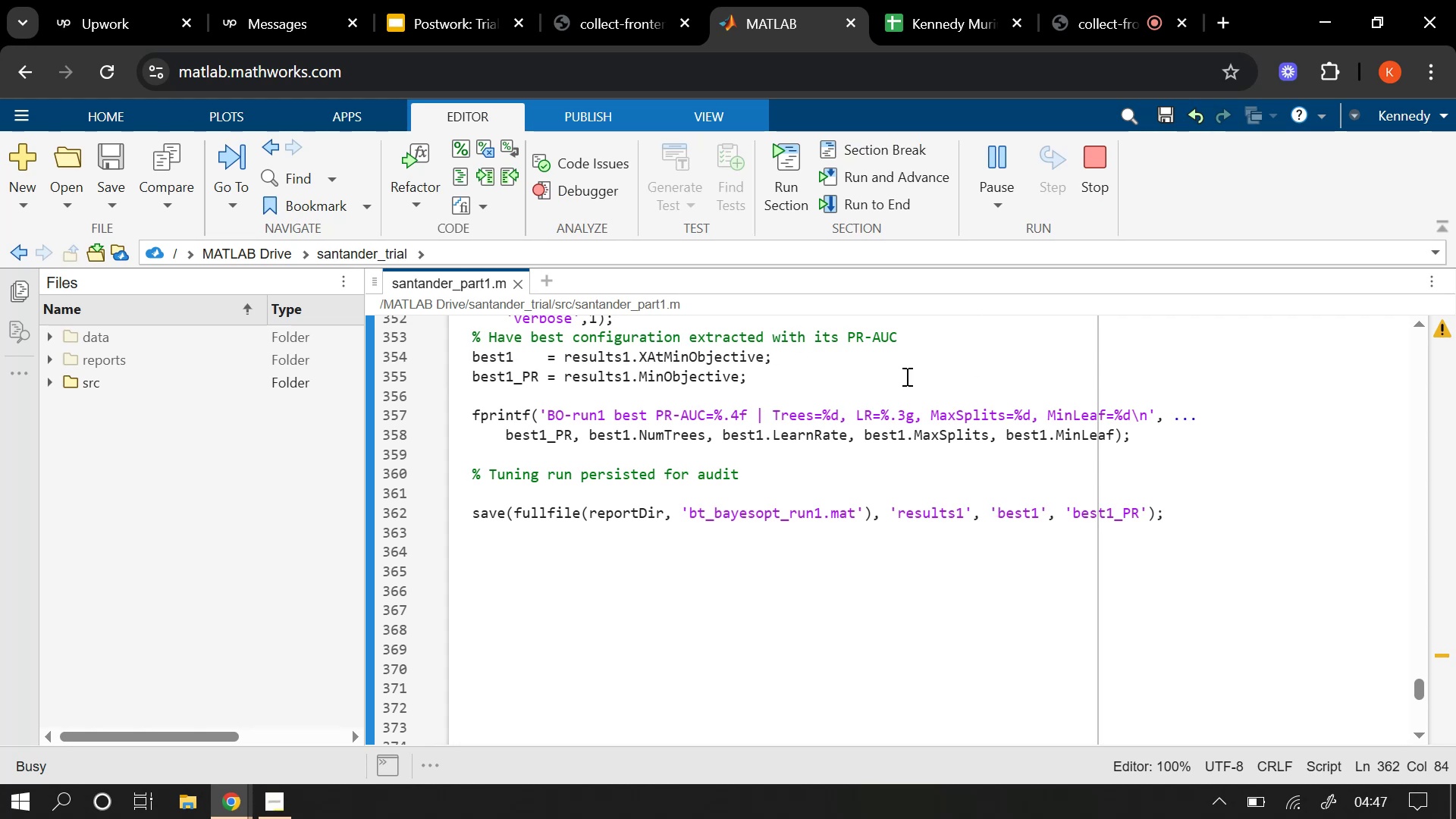 
wait(6.33)
 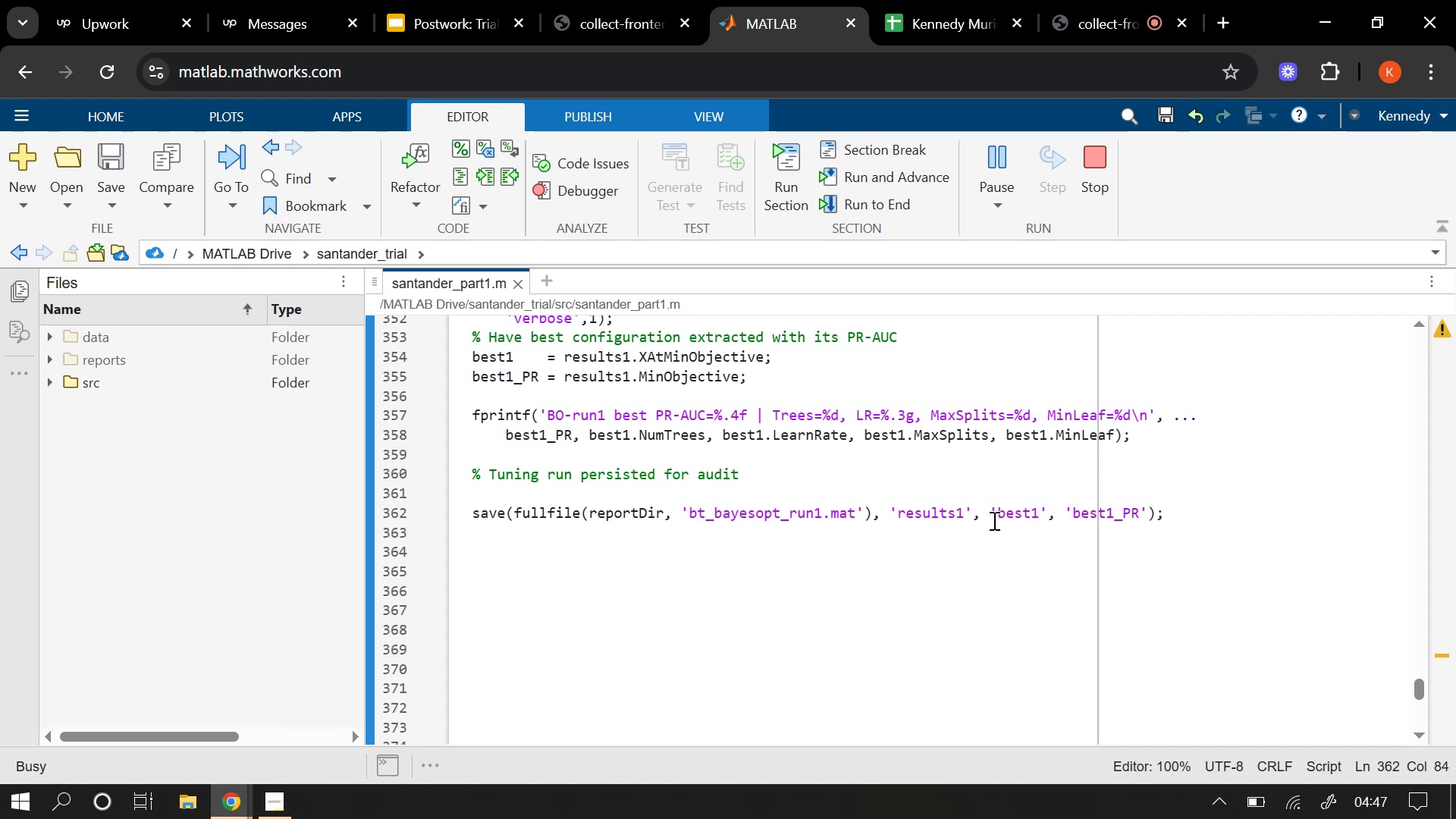 
scroll: coordinate [751, 450], scroll_direction: up, amount: 2.0
 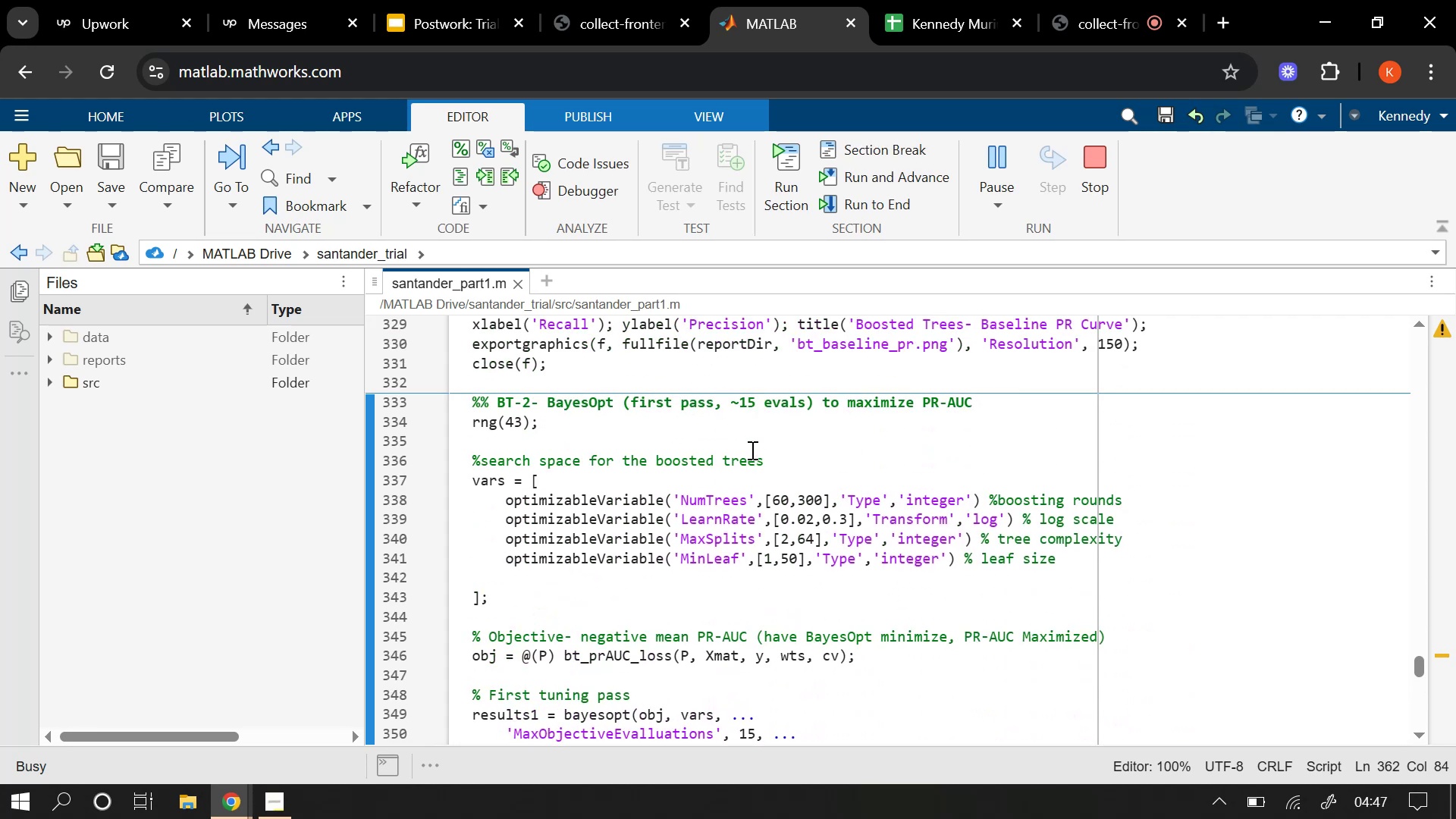 
scroll: coordinate [751, 450], scroll_direction: down, amount: 2.0
 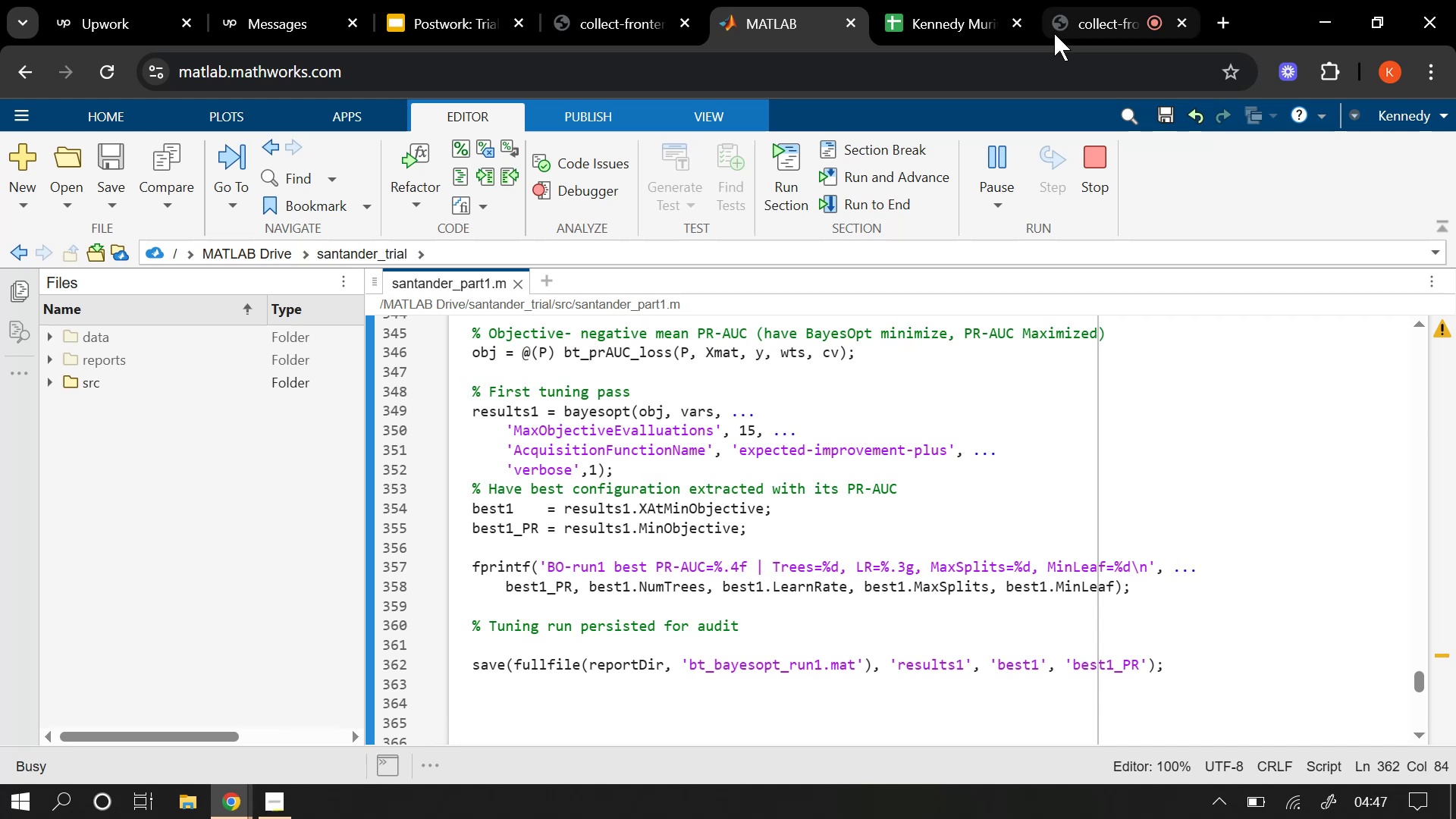 
left_click([1094, 3])
 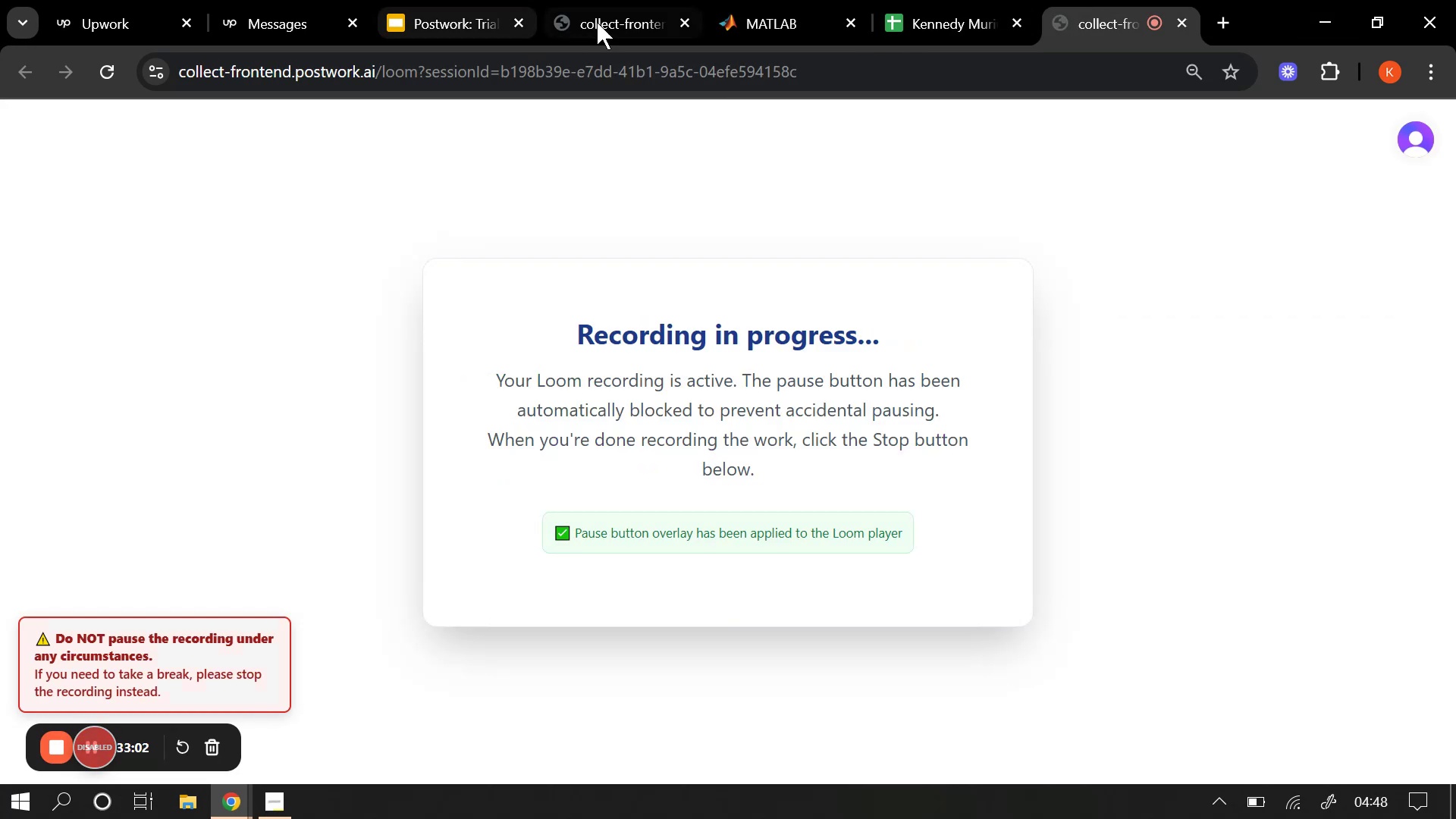 